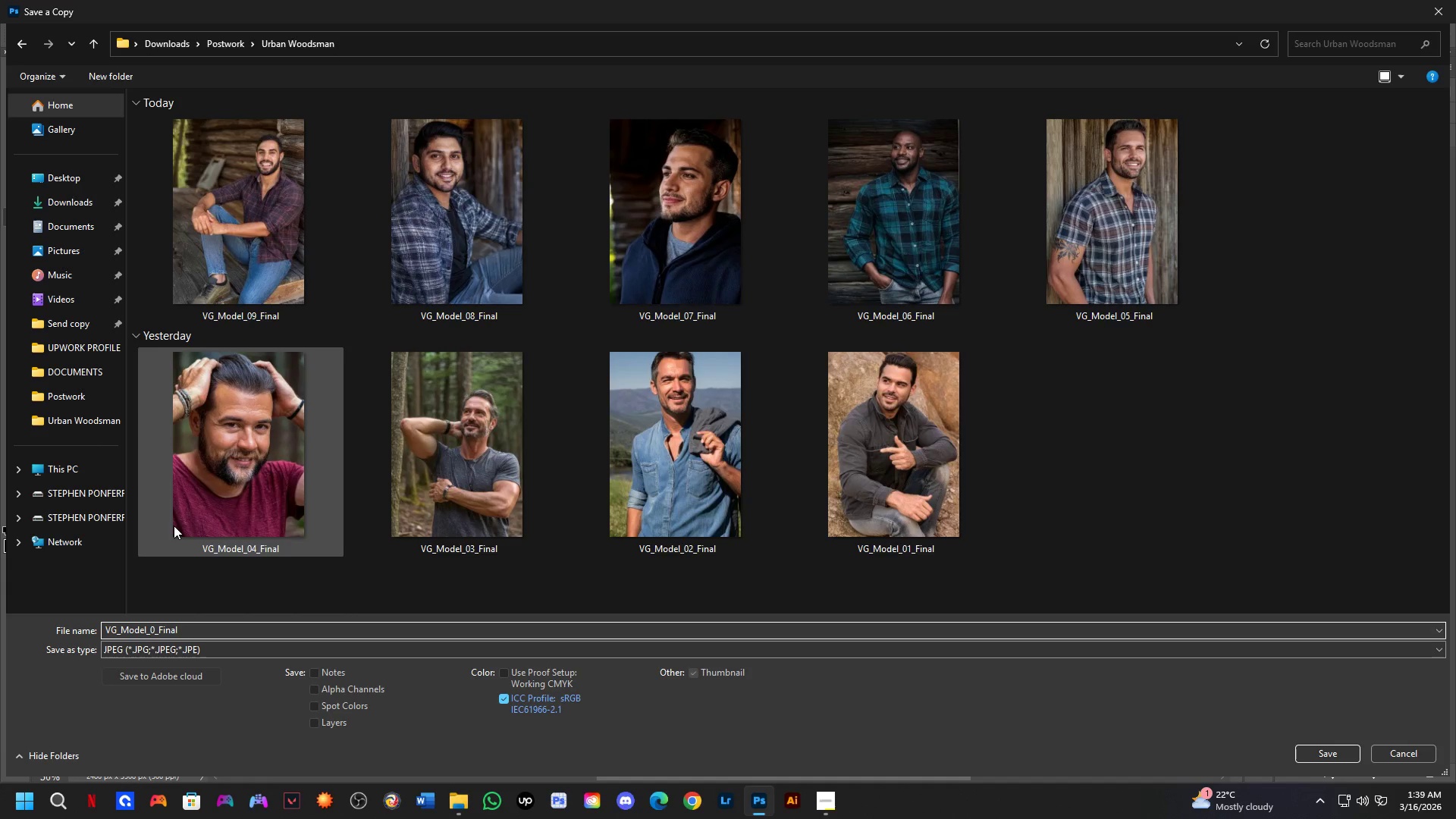 
key(Numpad0)
 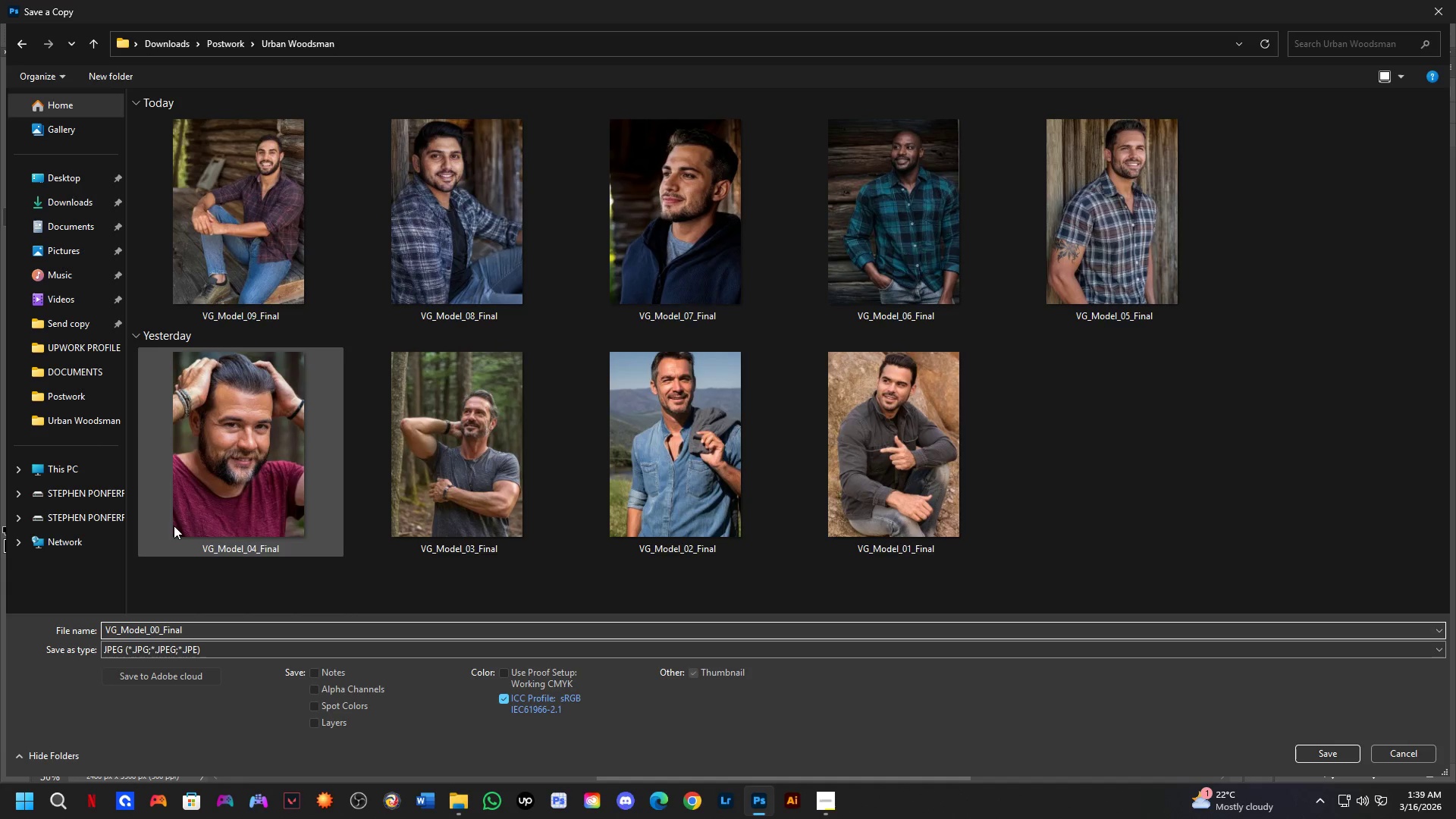 
key(Backspace)
 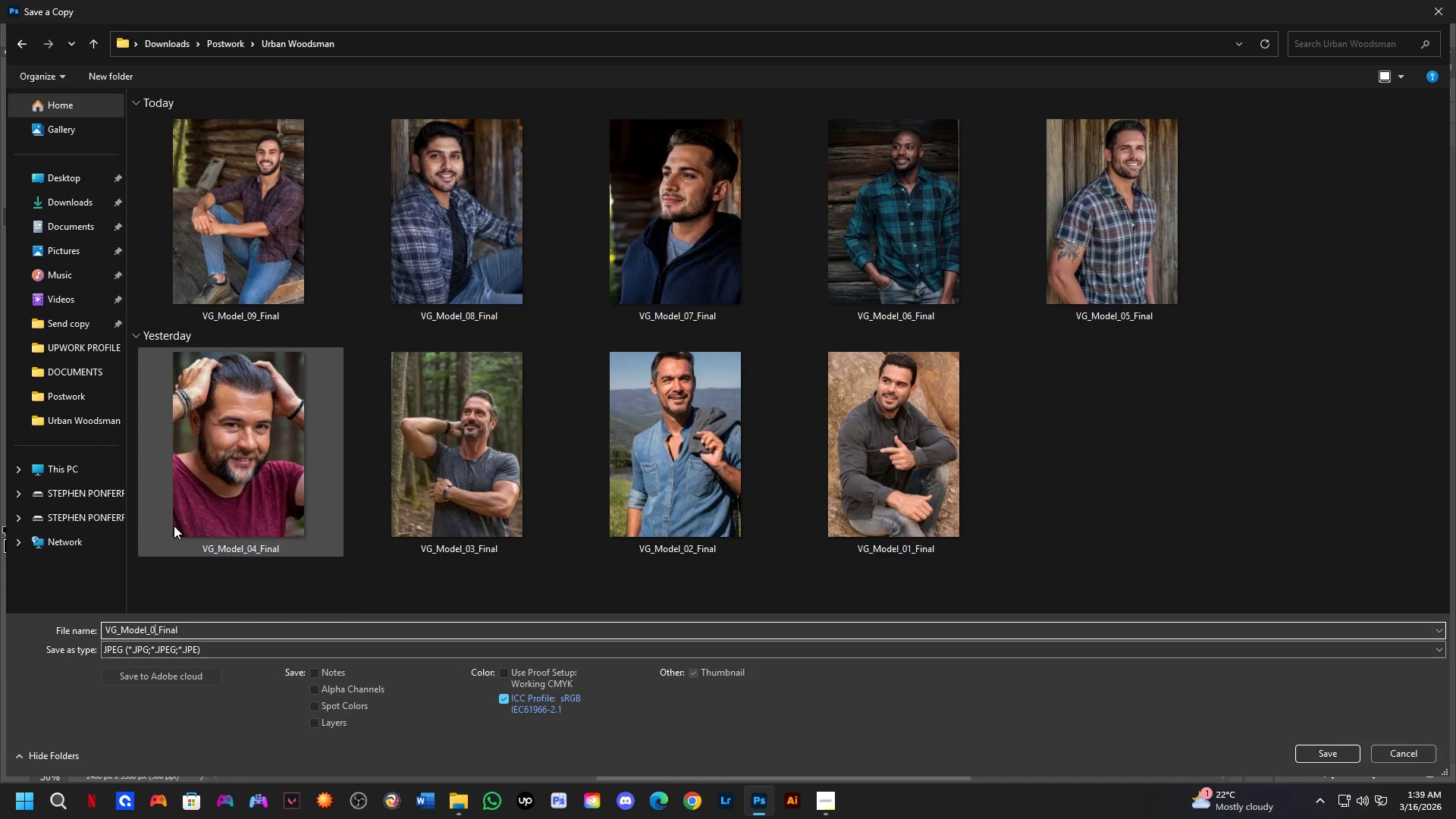 
key(ArrowDown)
 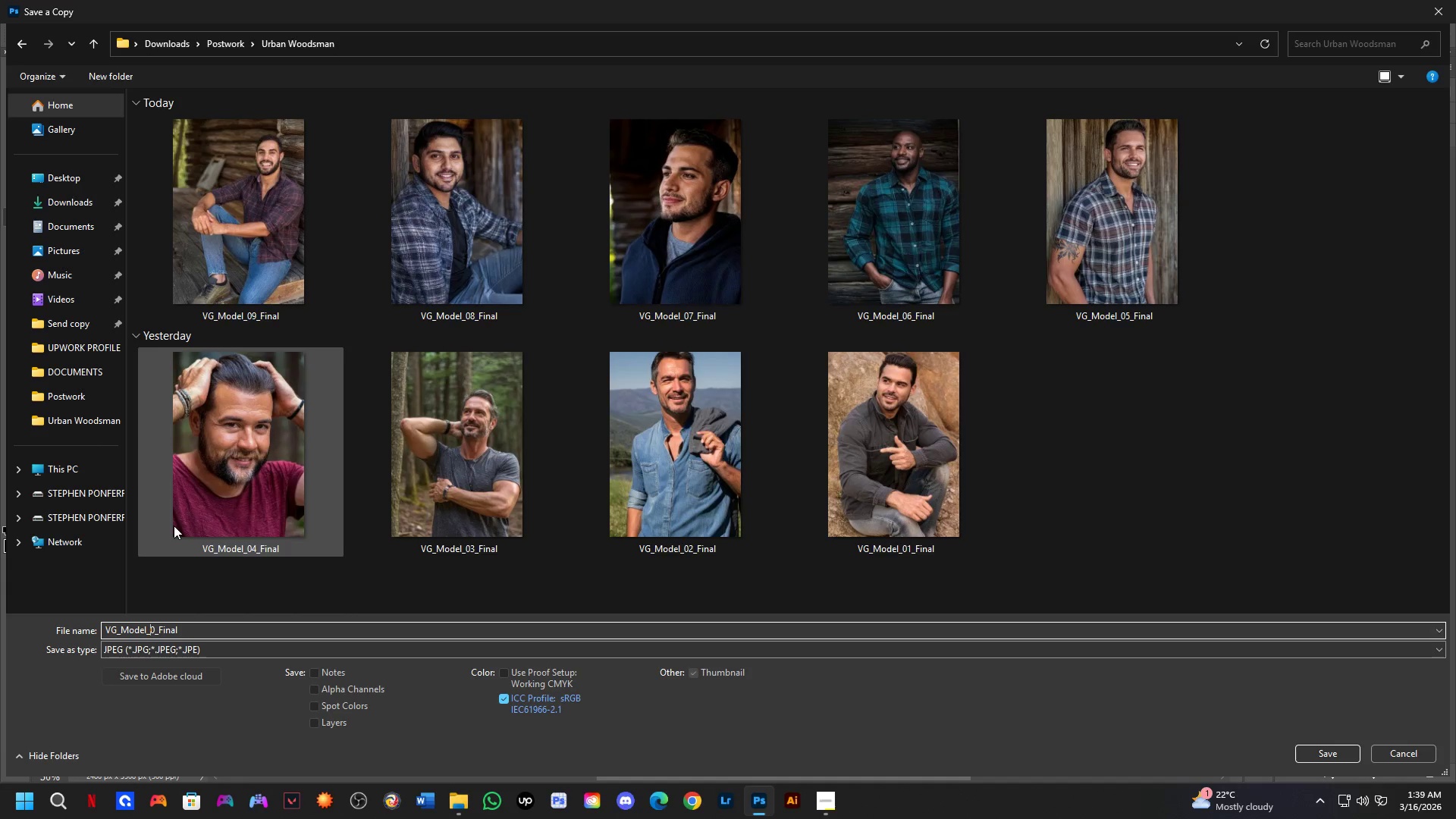 
key(ArrowLeft)
 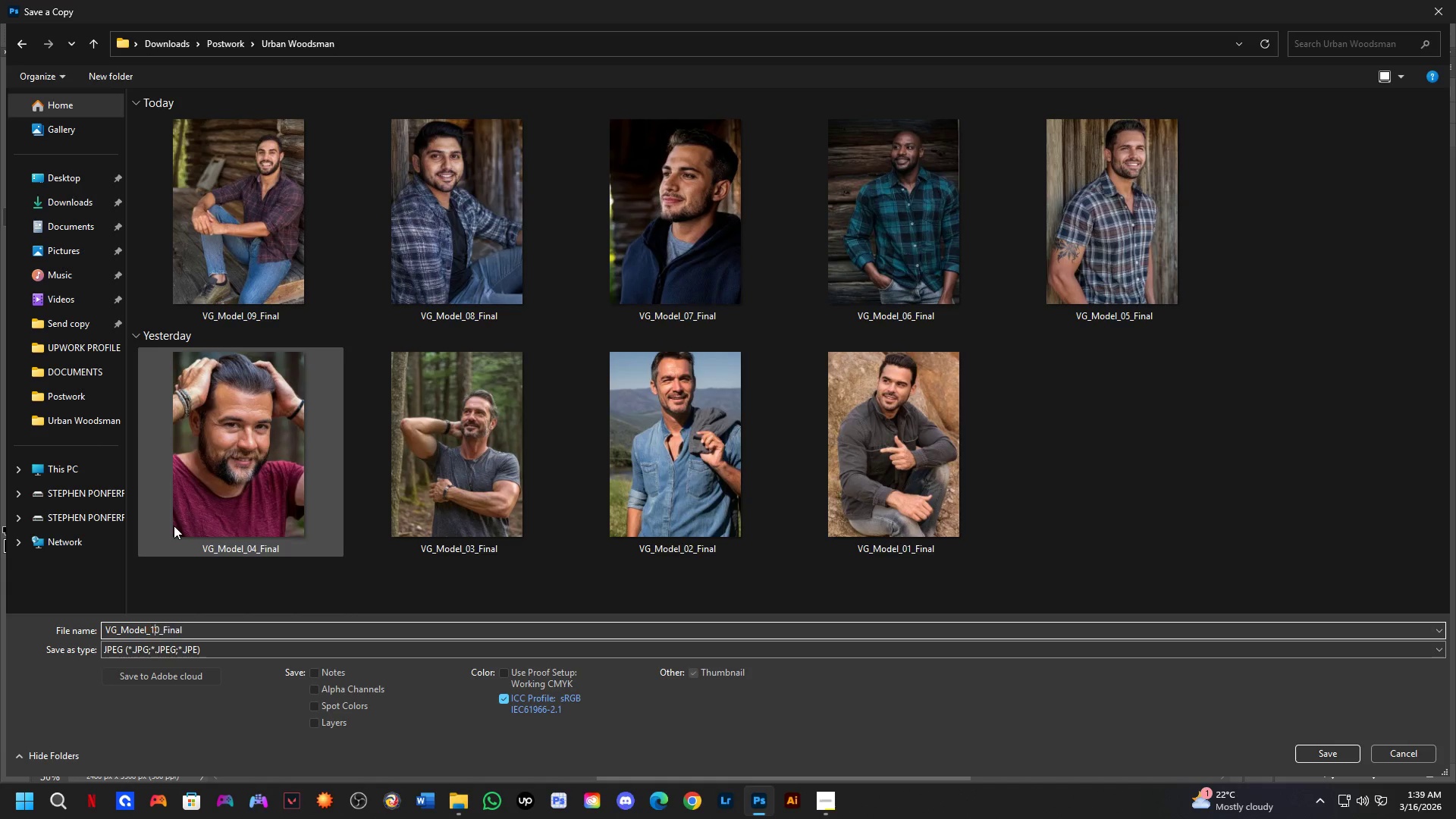 
key(Numpad1)
 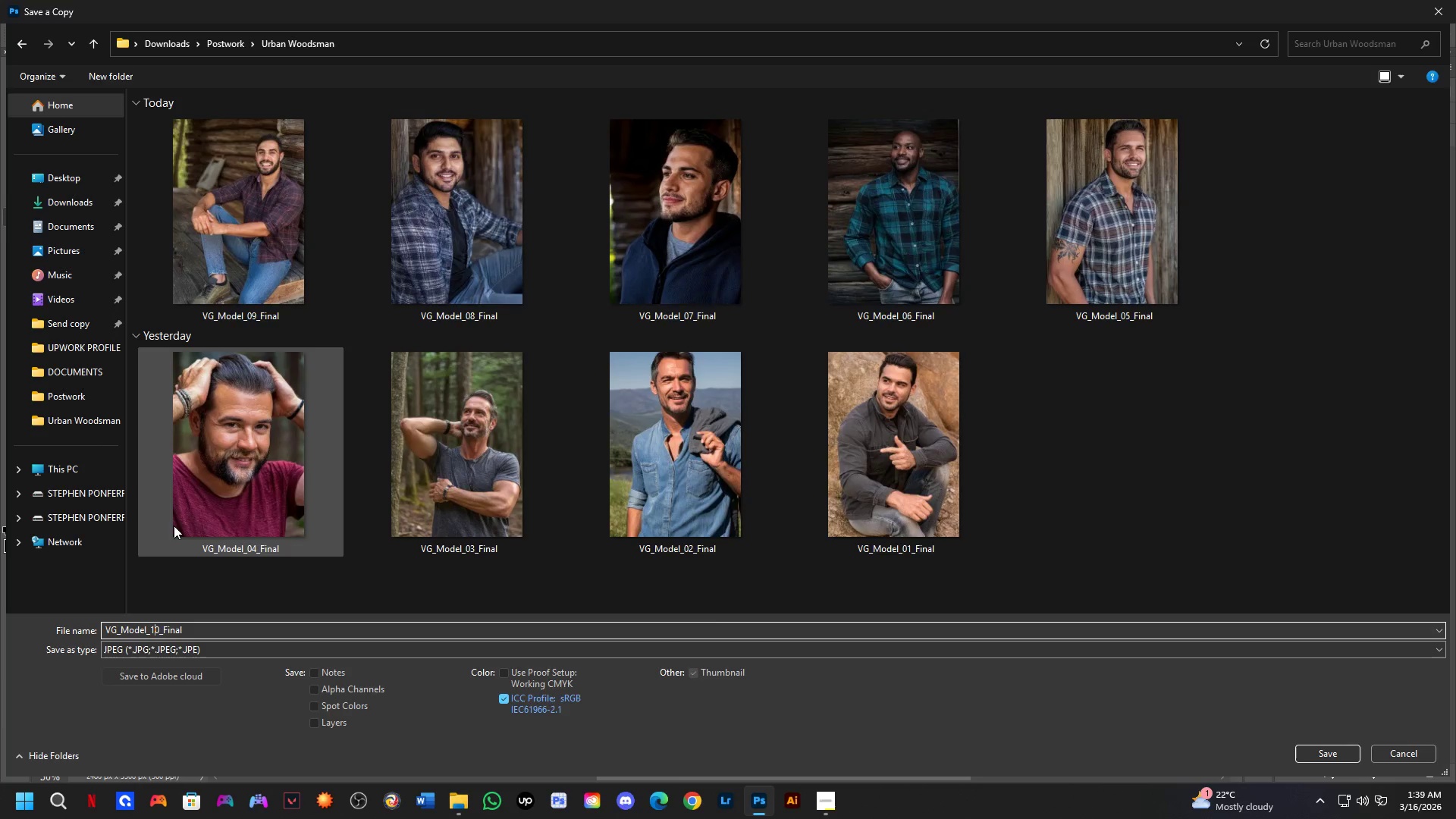 
key(NumpadEnter)
 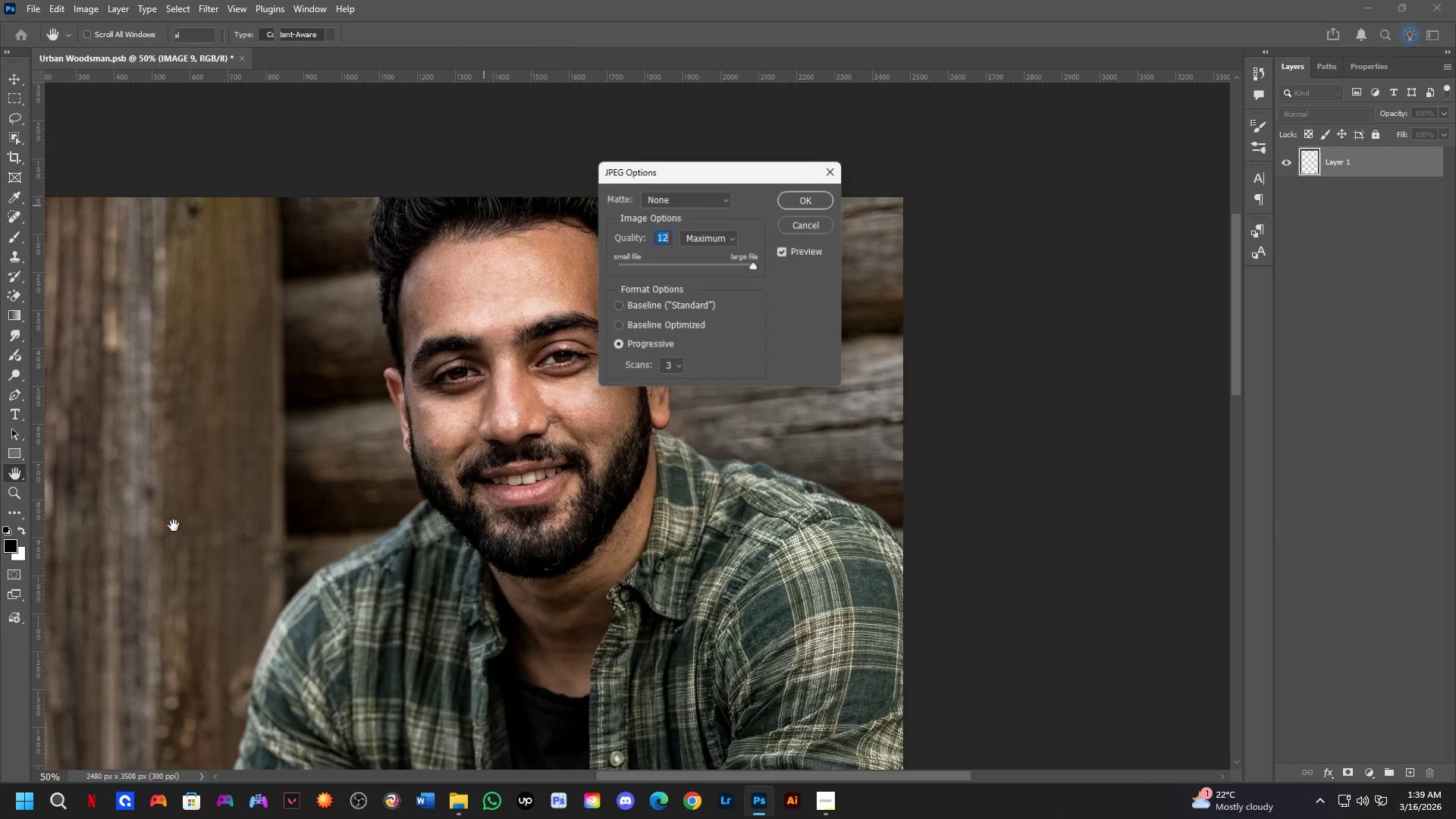 
key(NumpadEnter)
 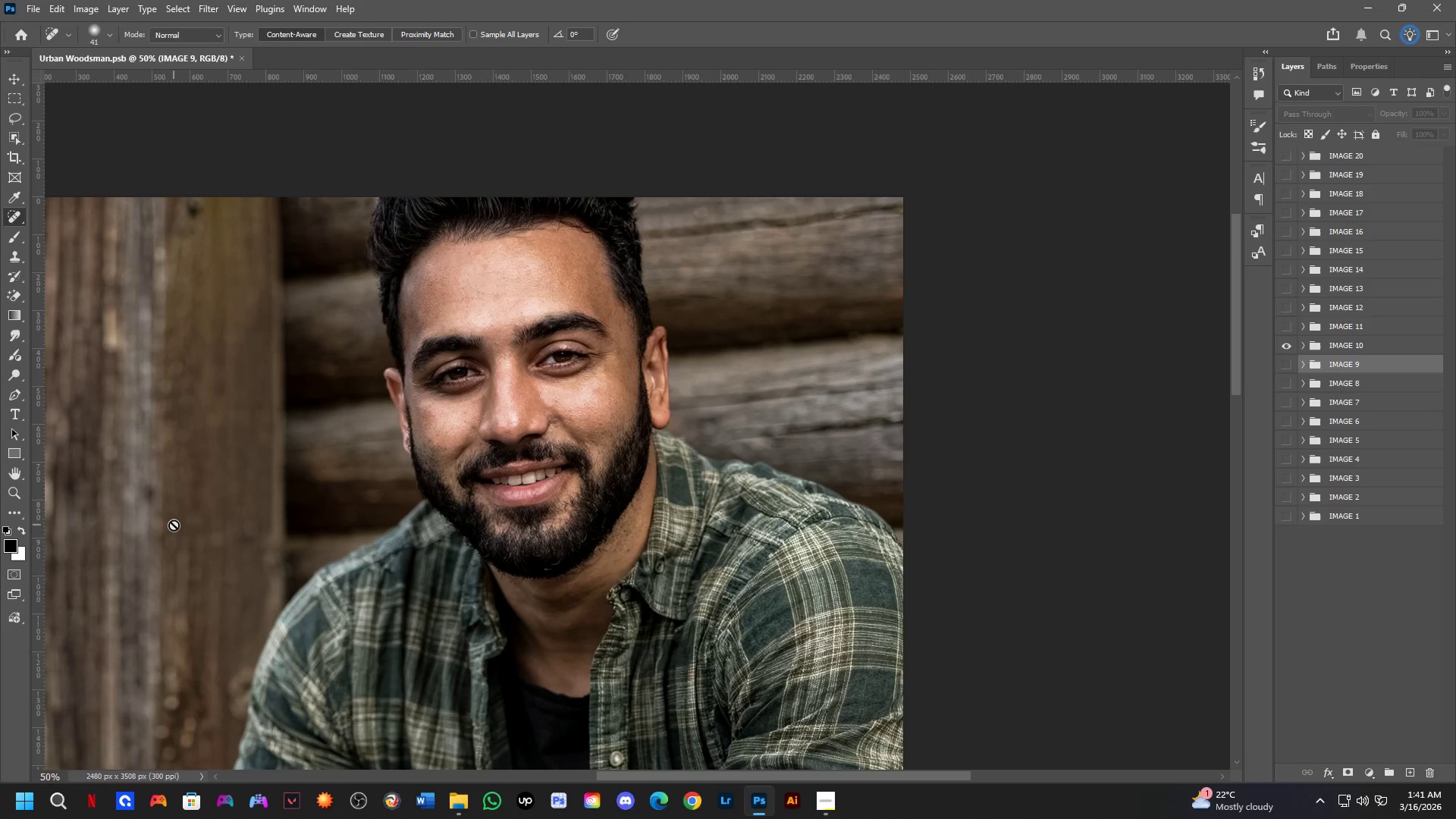 
wait(77.45)
 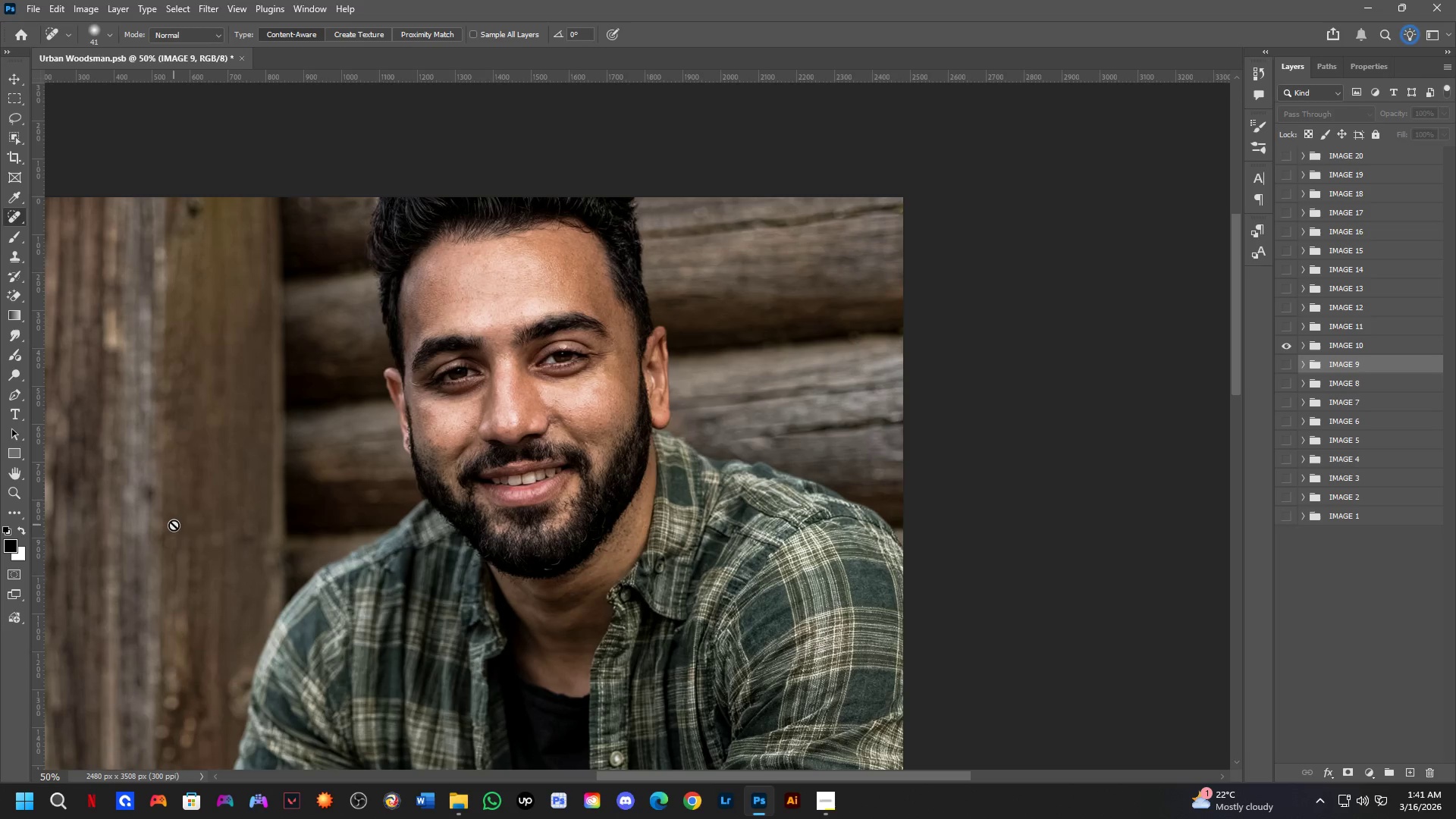 
scroll: coordinate [429, 419], scroll_direction: up, amount: 8.0
 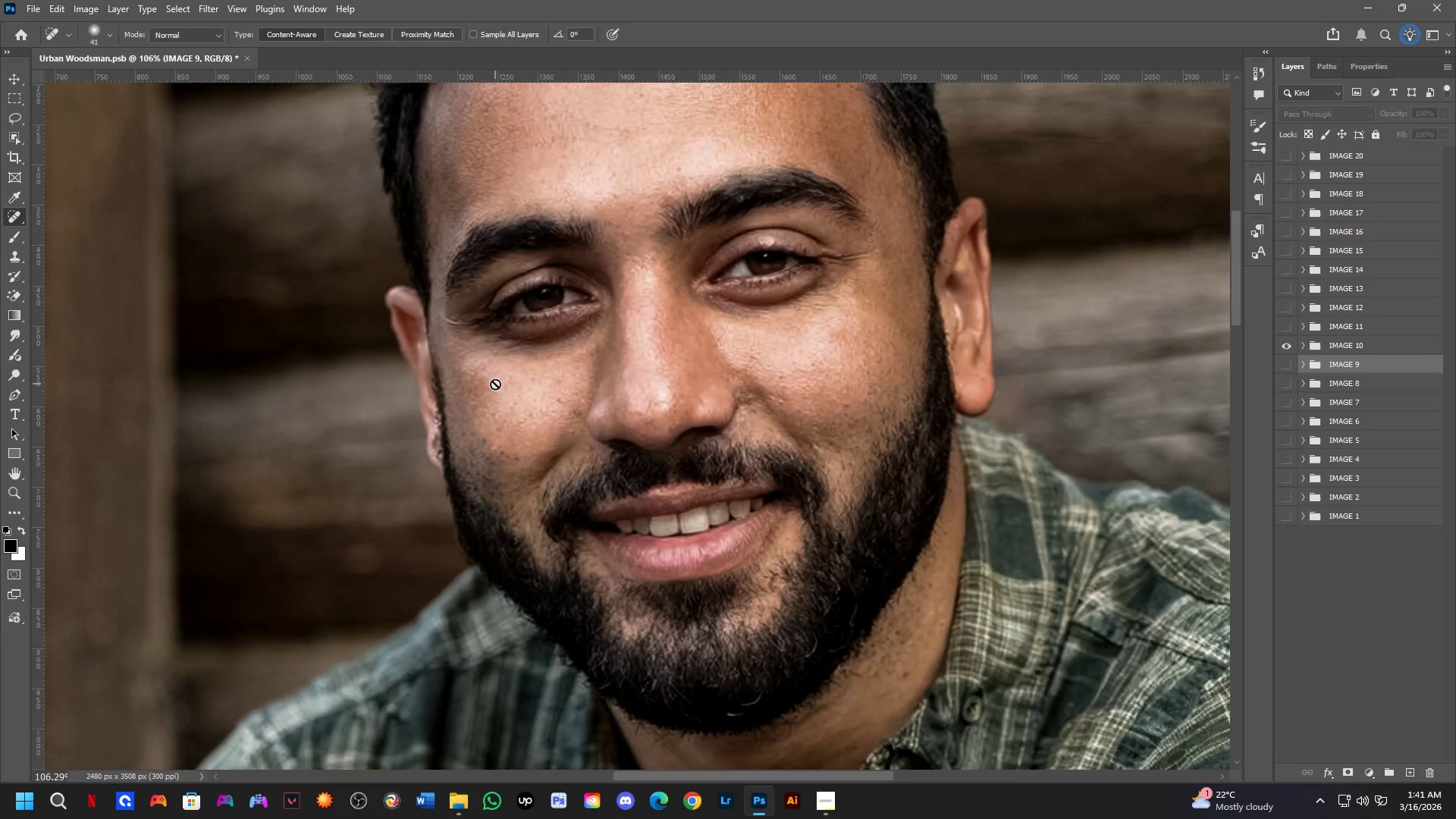 
scroll: coordinate [495, 386], scroll_direction: down, amount: 5.0
 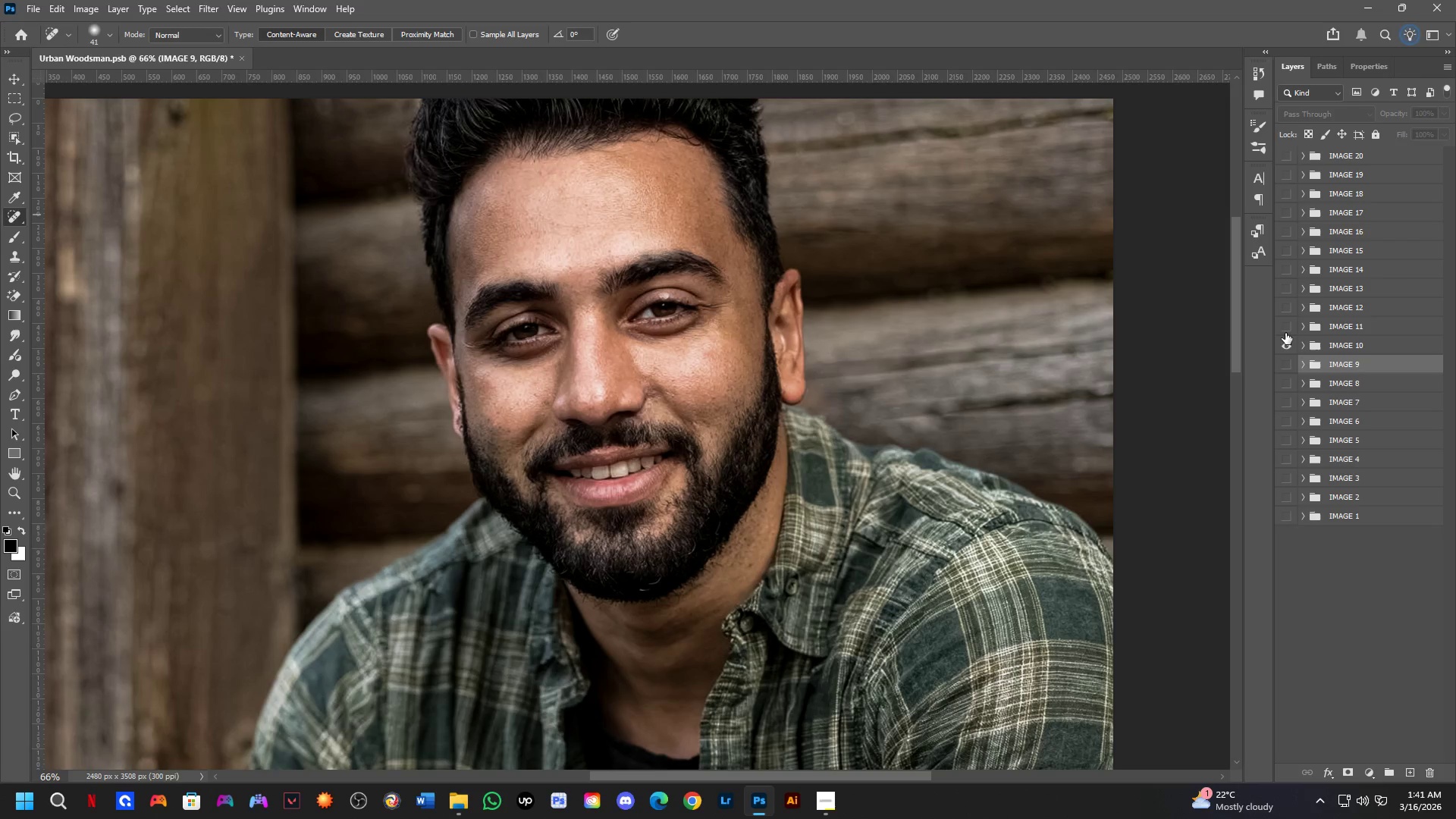 
double_click([1286, 341])
 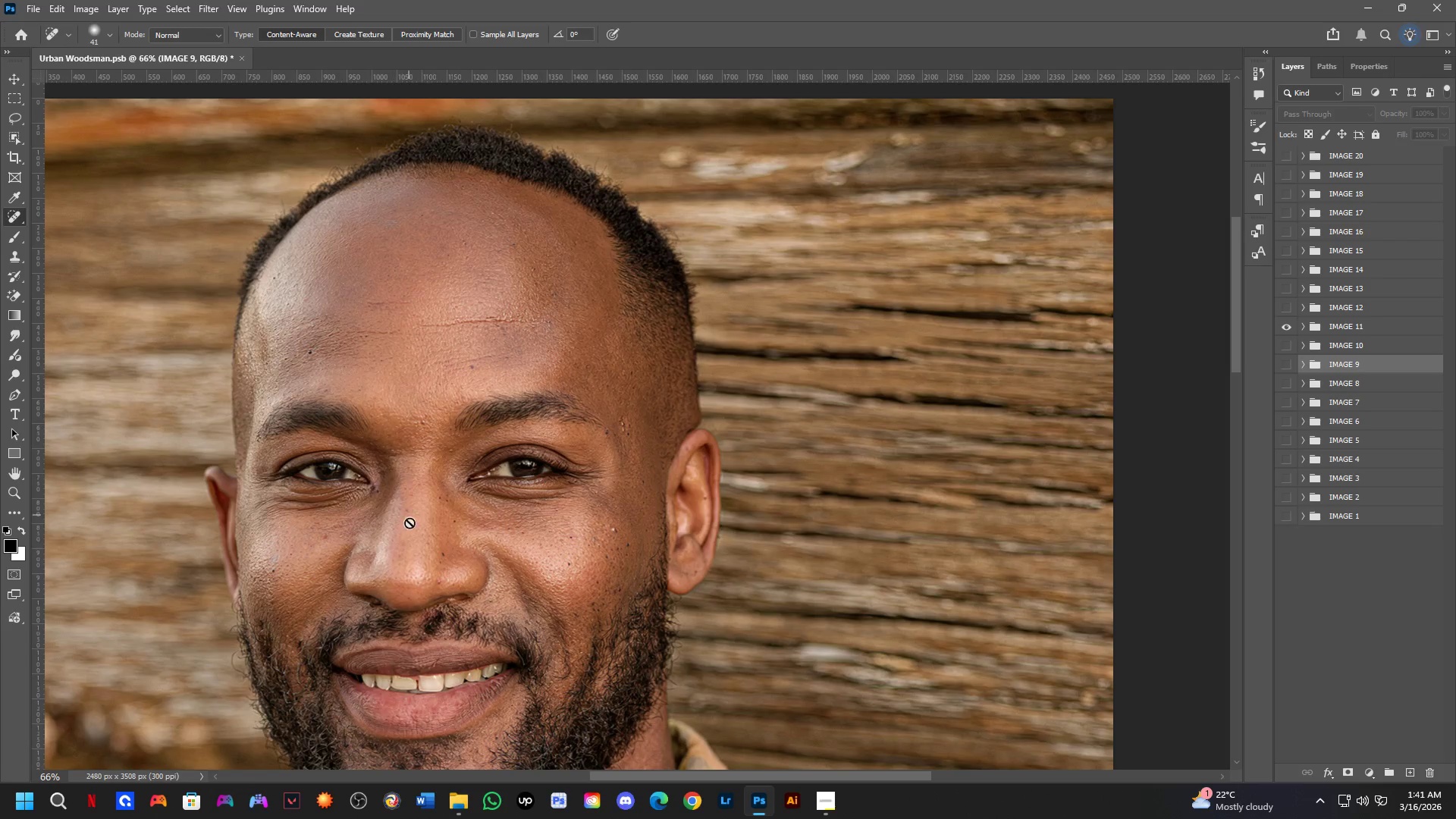 
hold_key(key=Space, duration=0.64)
 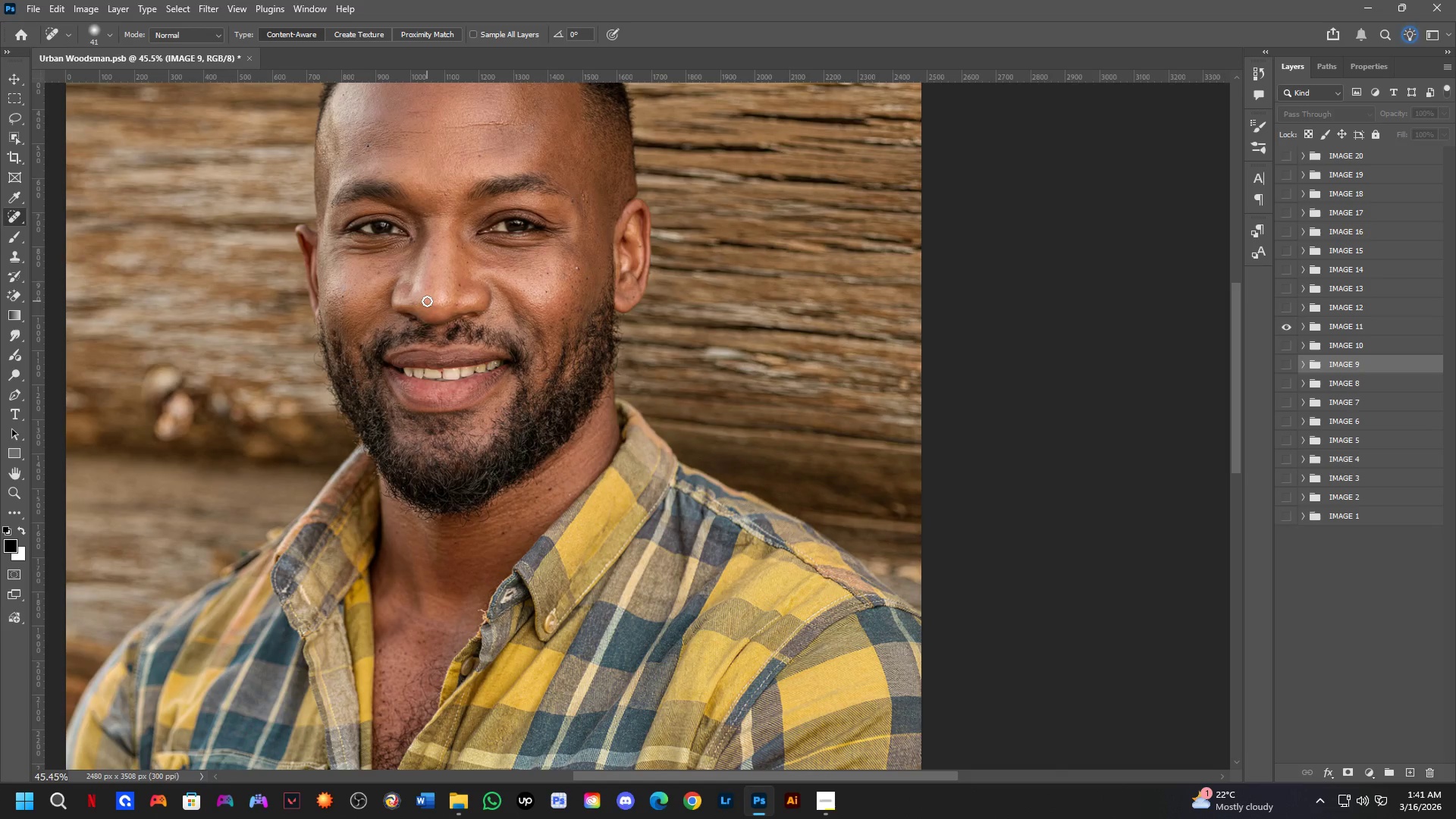 
left_click_drag(start_coordinate=[402, 570], to_coordinate=[433, 294])
 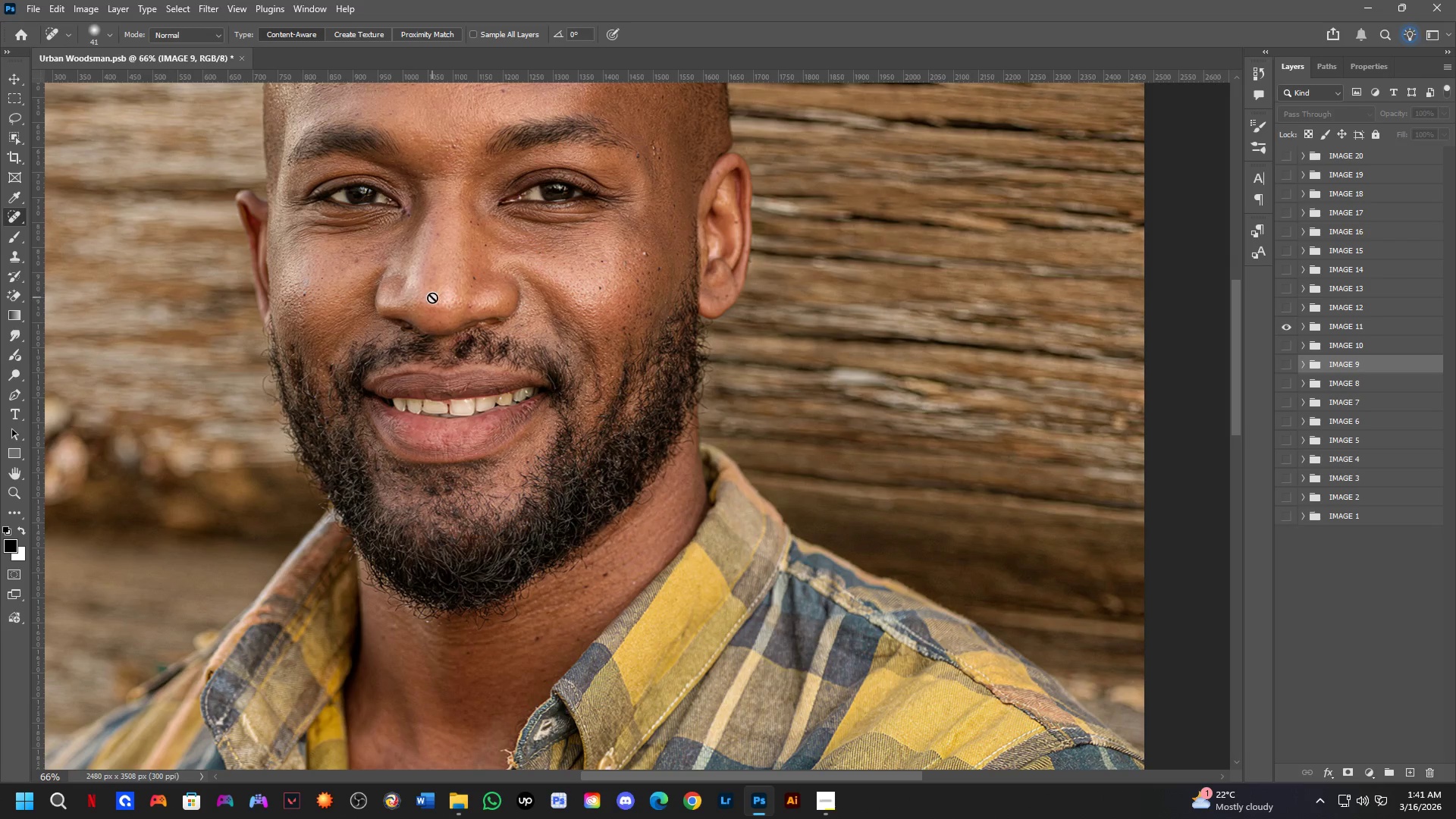 
key(Shift+ShiftLeft)
 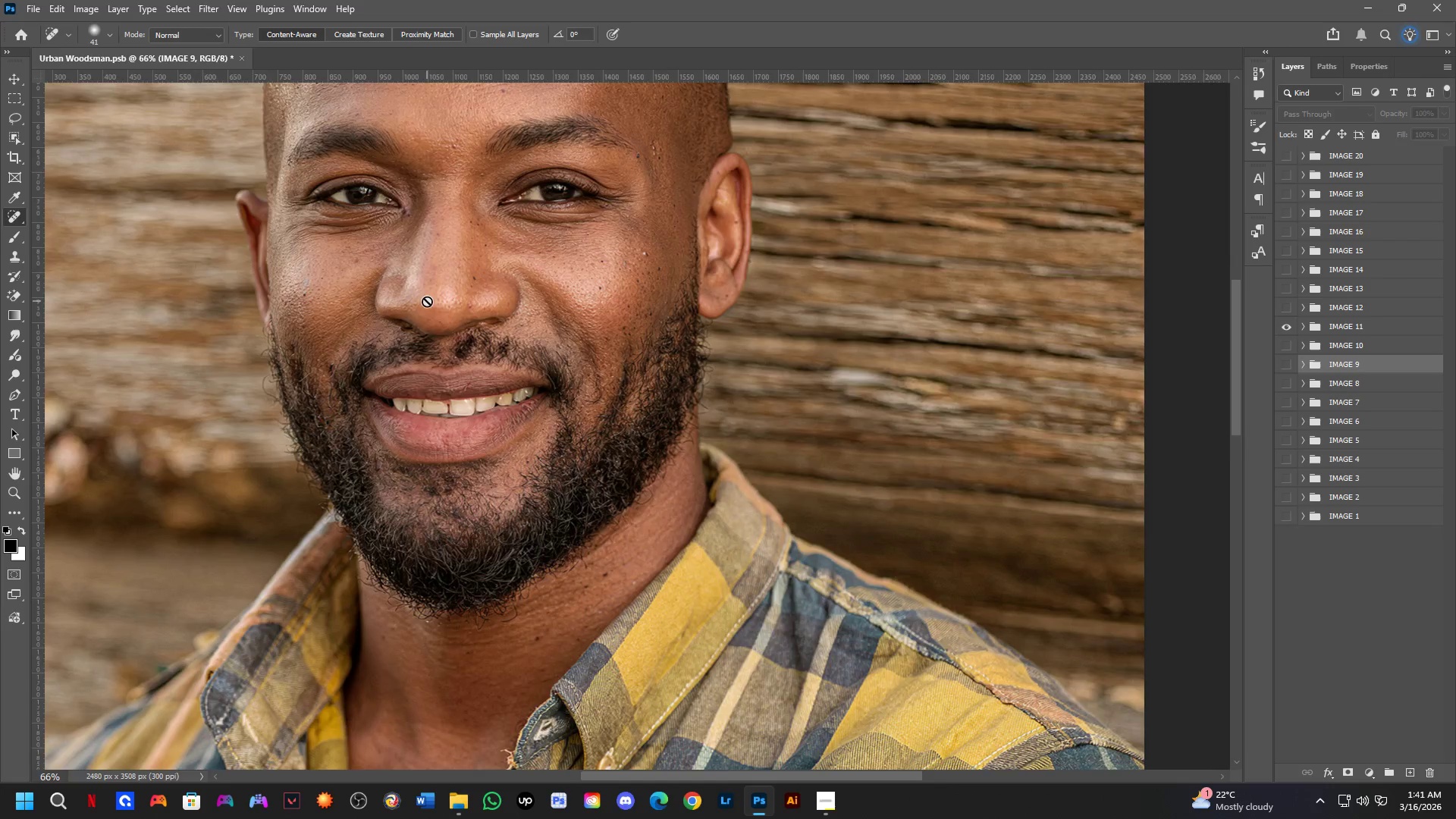 
key(Shift+ShiftLeft)
 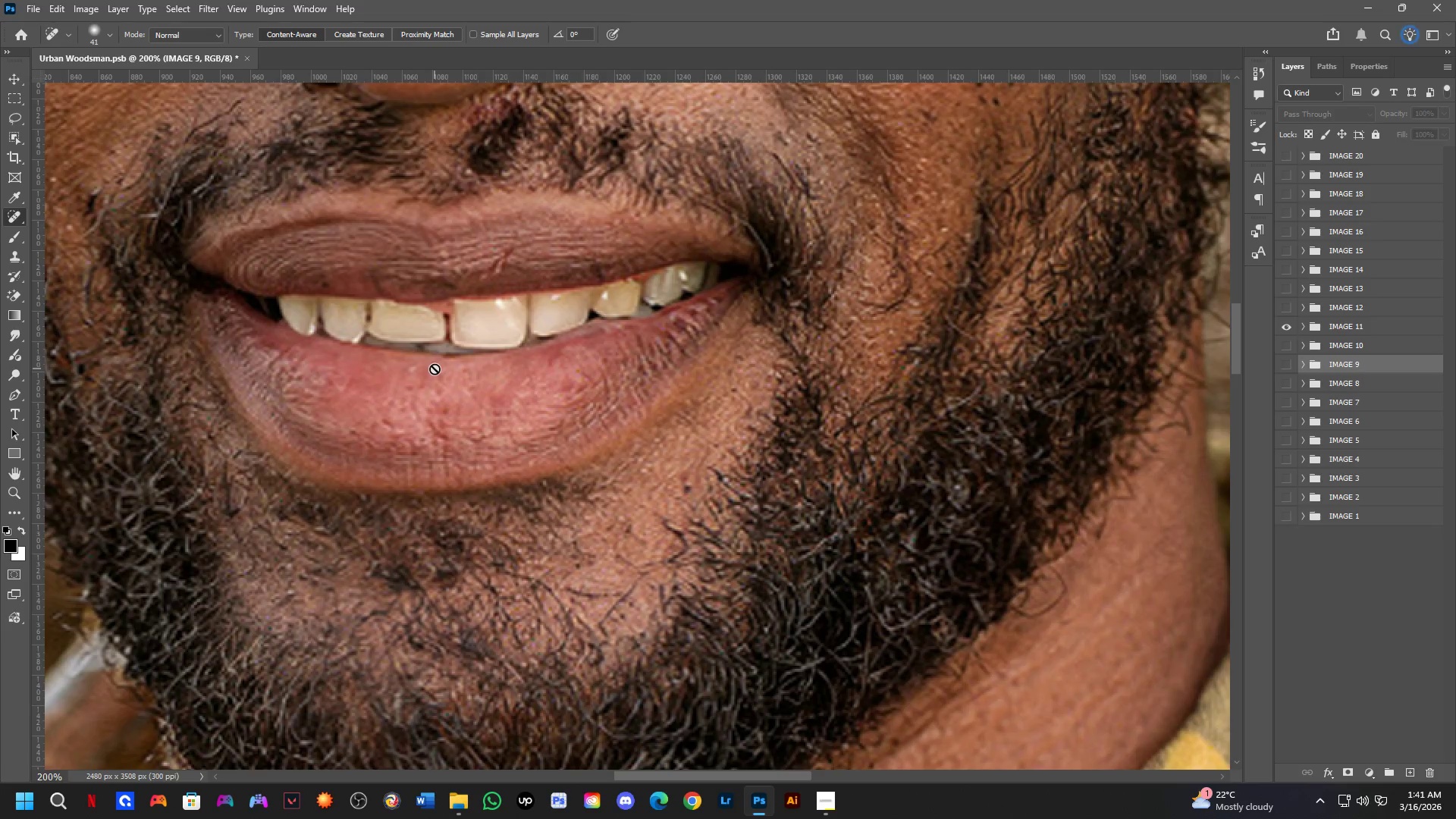 
hold_key(key=ShiftLeft, duration=0.59)
 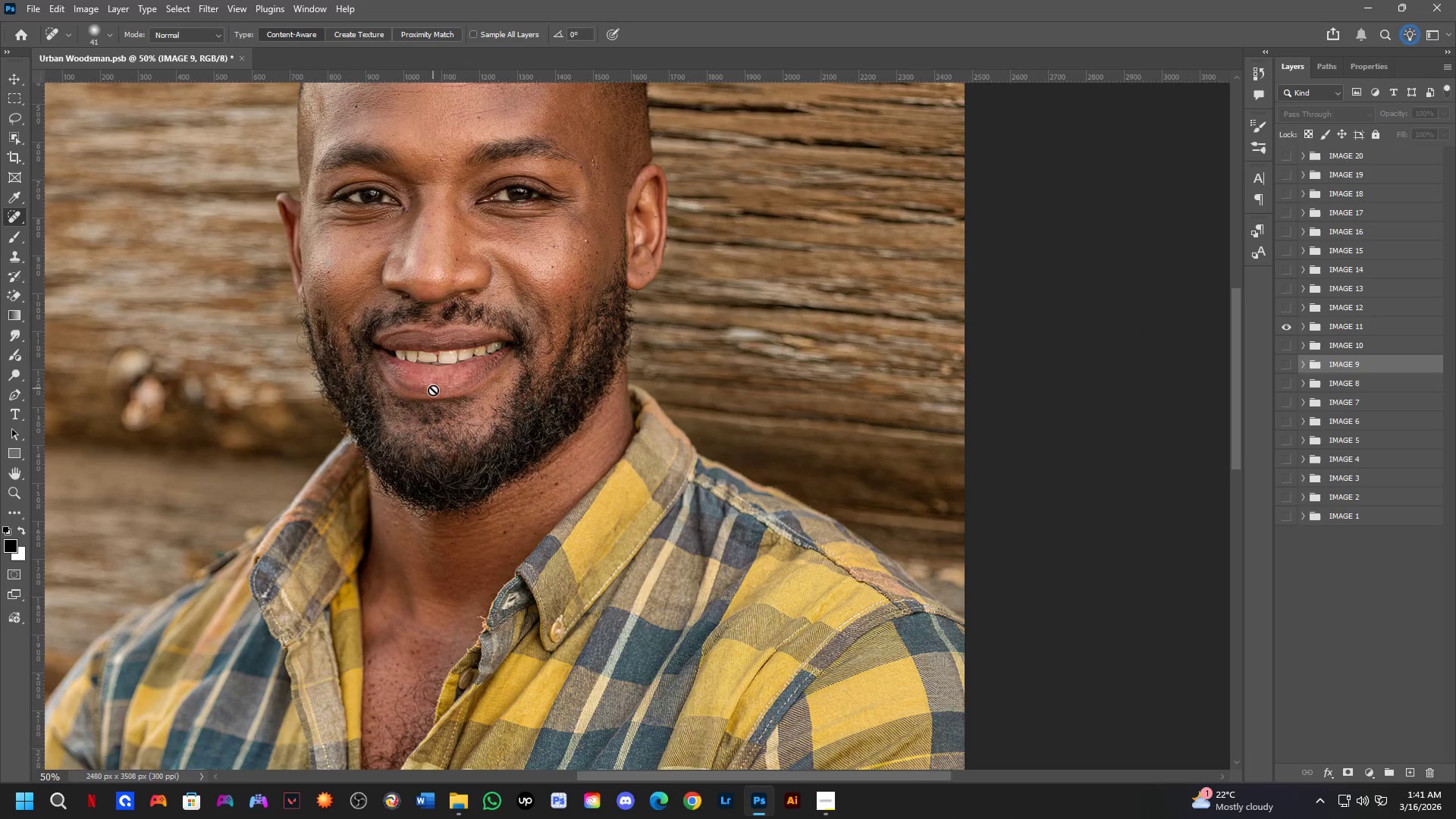 
scroll: coordinate [435, 369], scroll_direction: down, amount: 1.0
 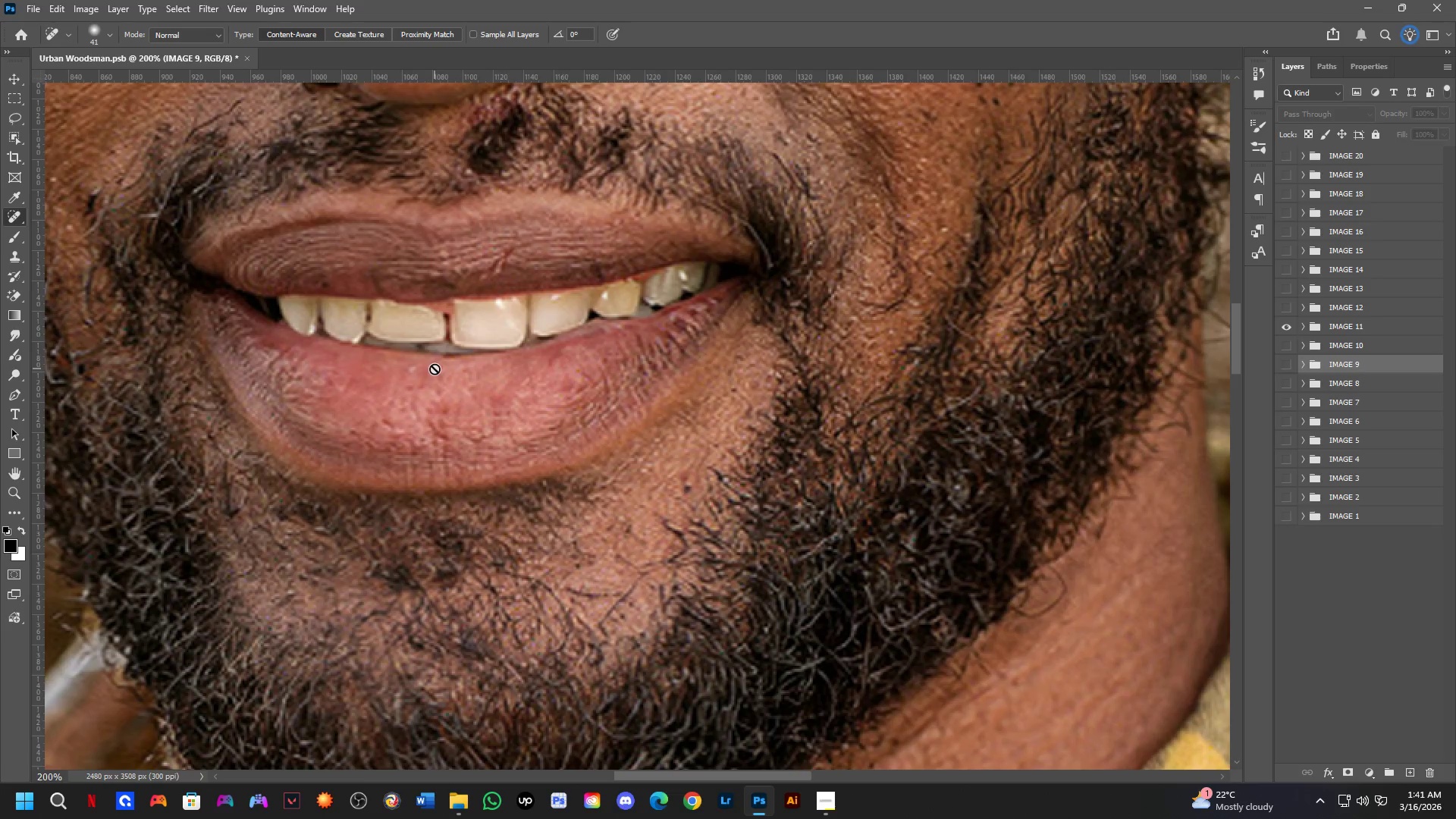 
hold_key(key=ShiftLeft, duration=24.27)
 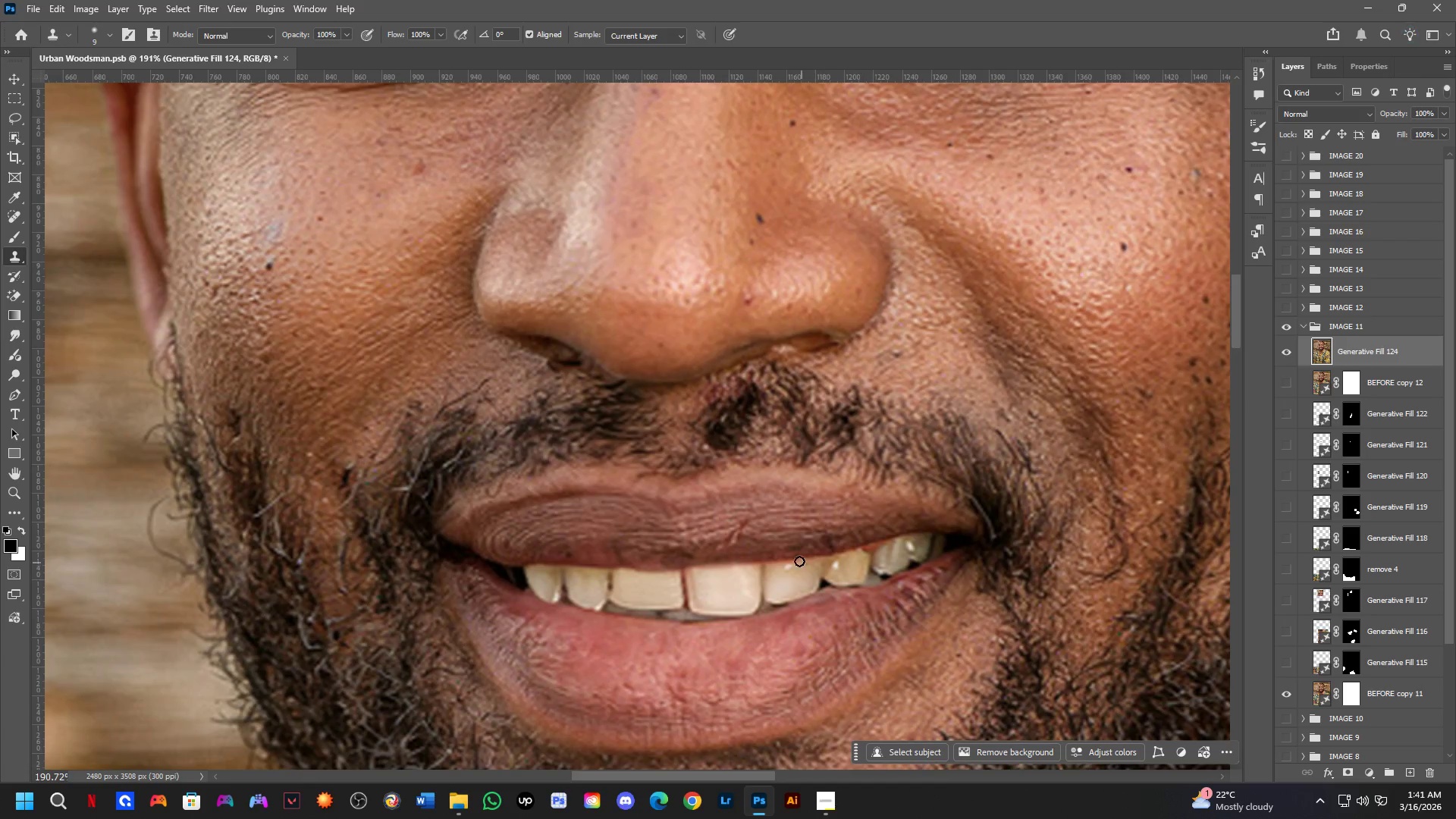 
scroll: coordinate [435, 372], scroll_direction: down, amount: 10.0
 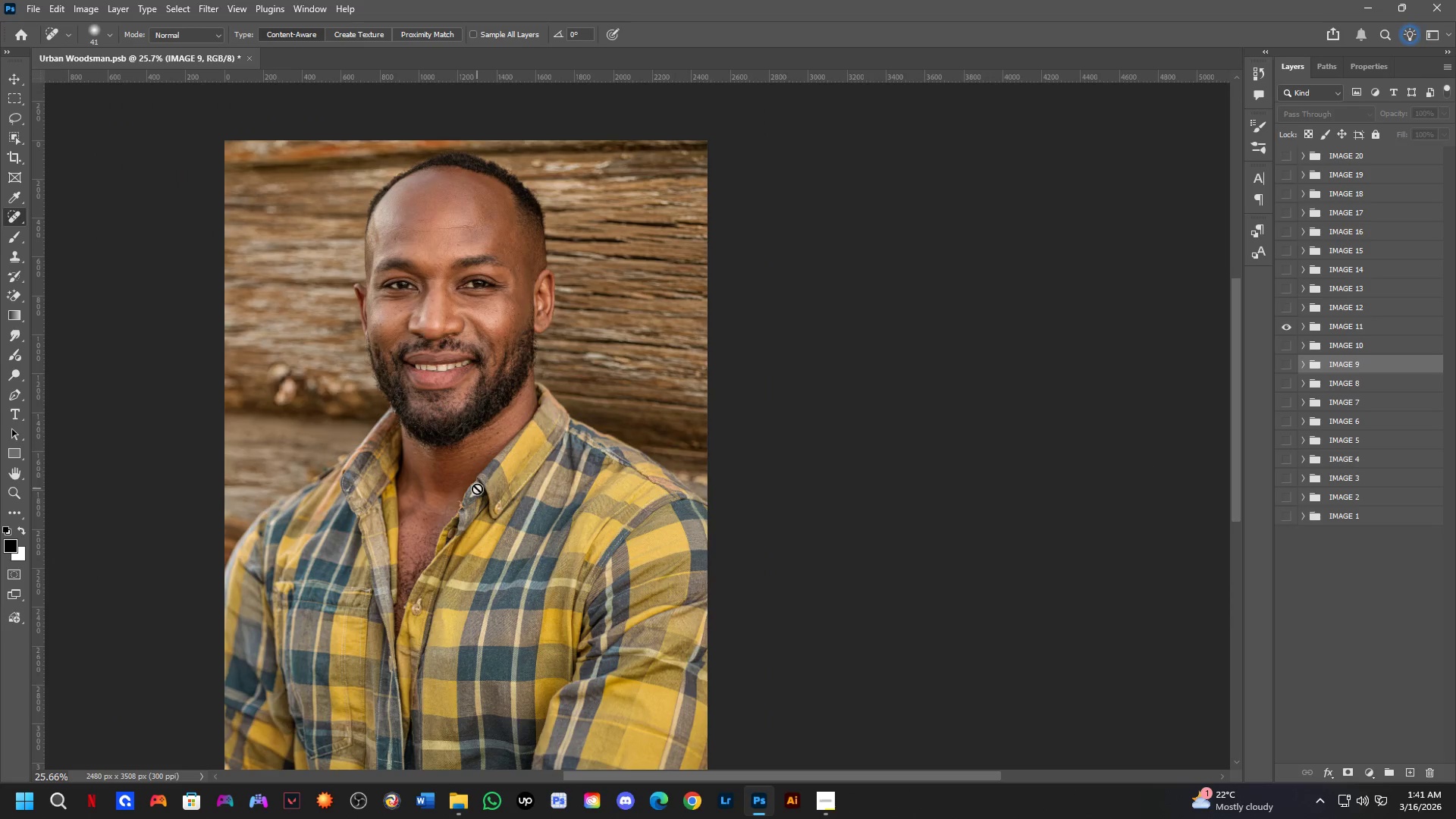 
key(Control+ControlLeft)
 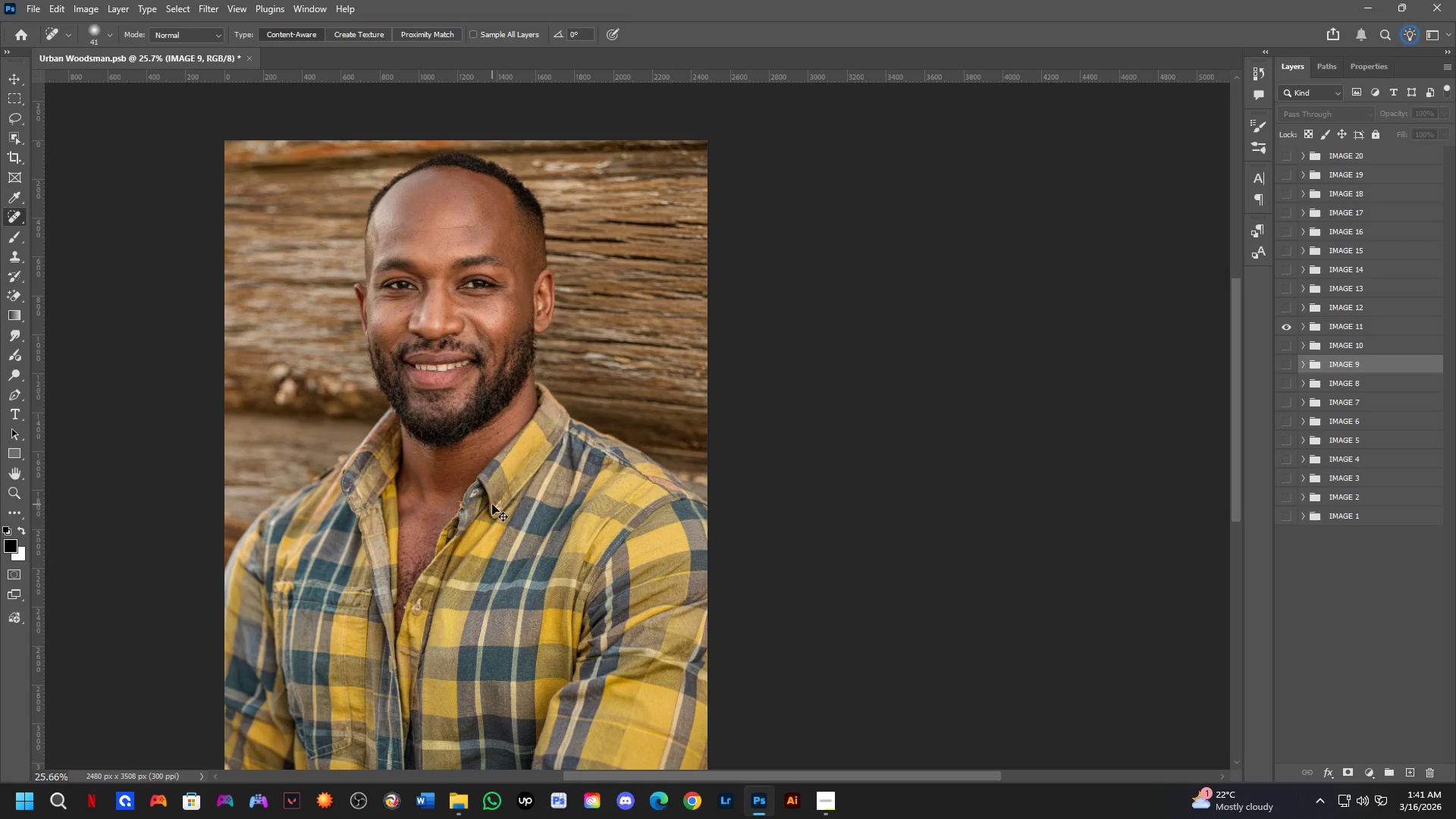 
left_click([492, 504])
 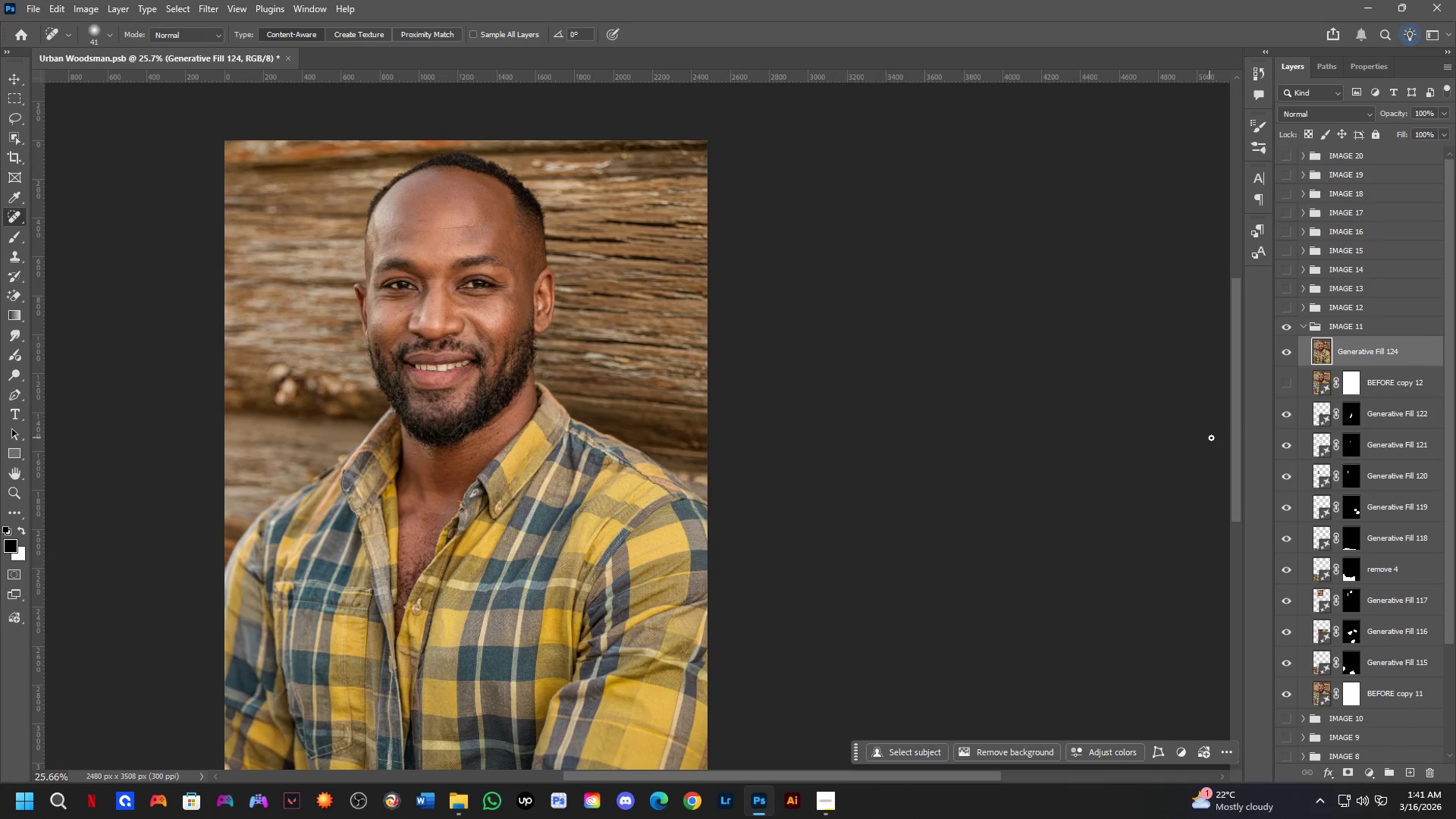 
left_click_drag(start_coordinate=[1282, 413], to_coordinate=[1291, 657])
 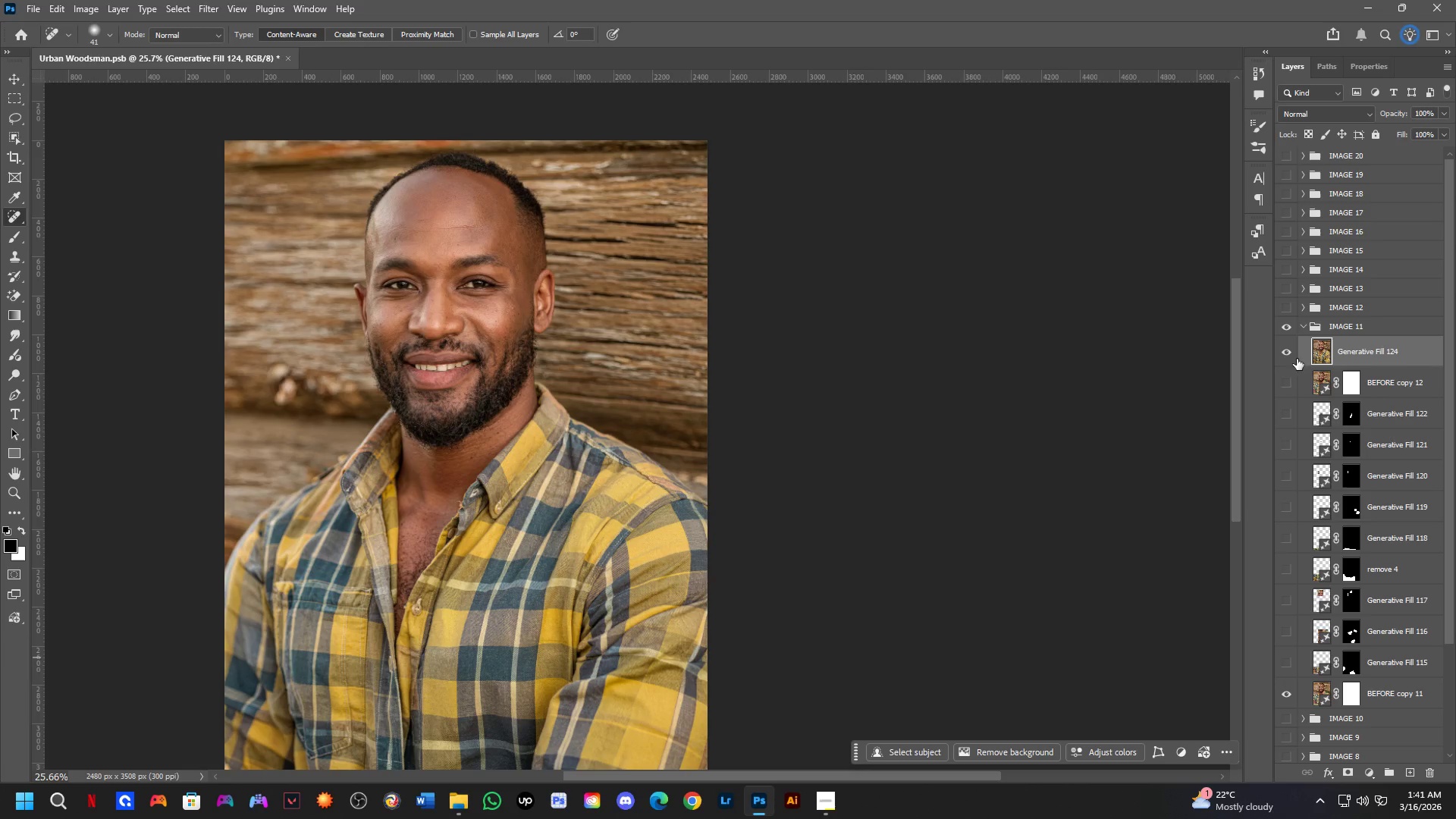 
left_click([1288, 353])
 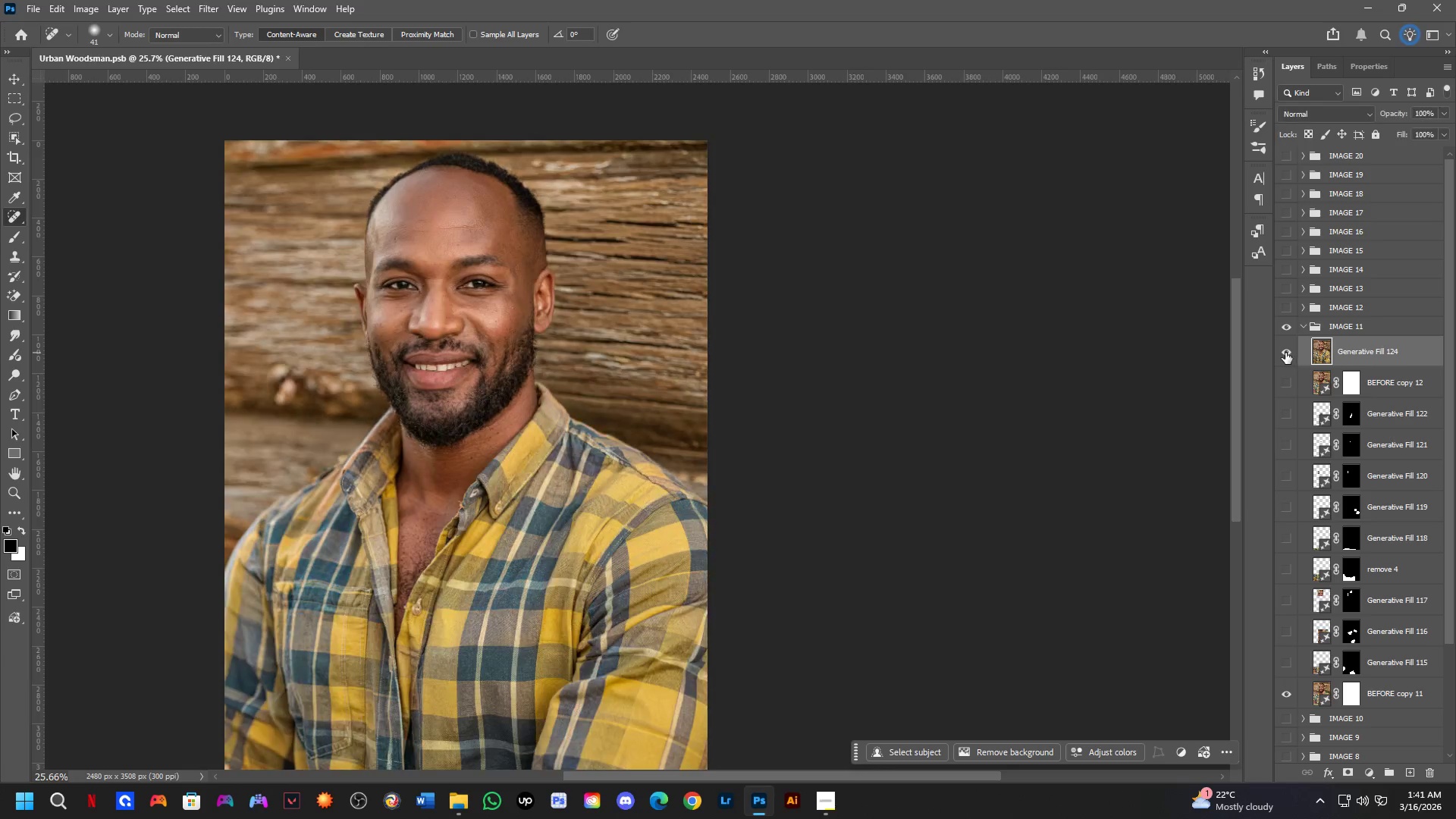 
double_click([1285, 353])
 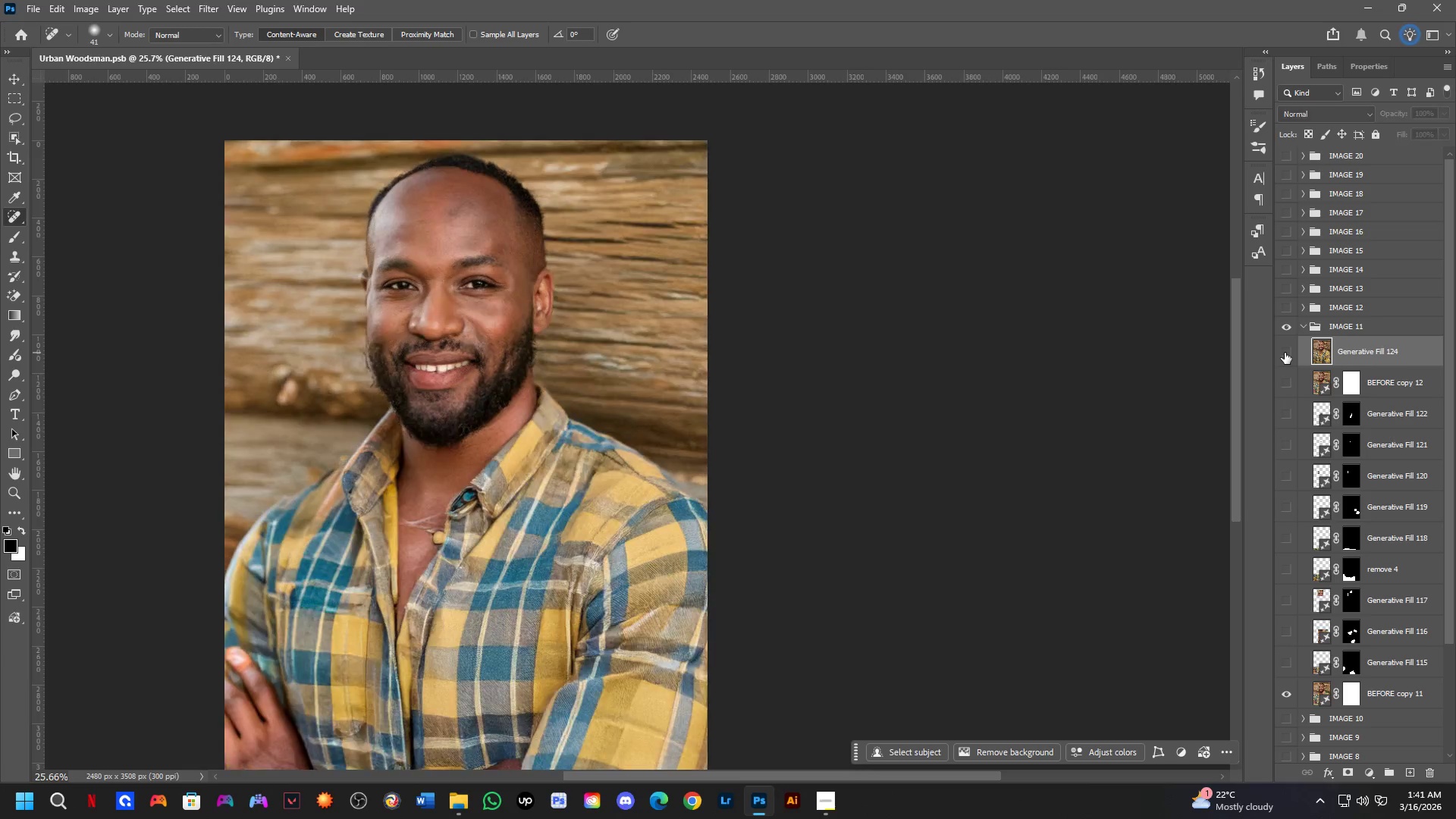 
triple_click([1285, 353])
 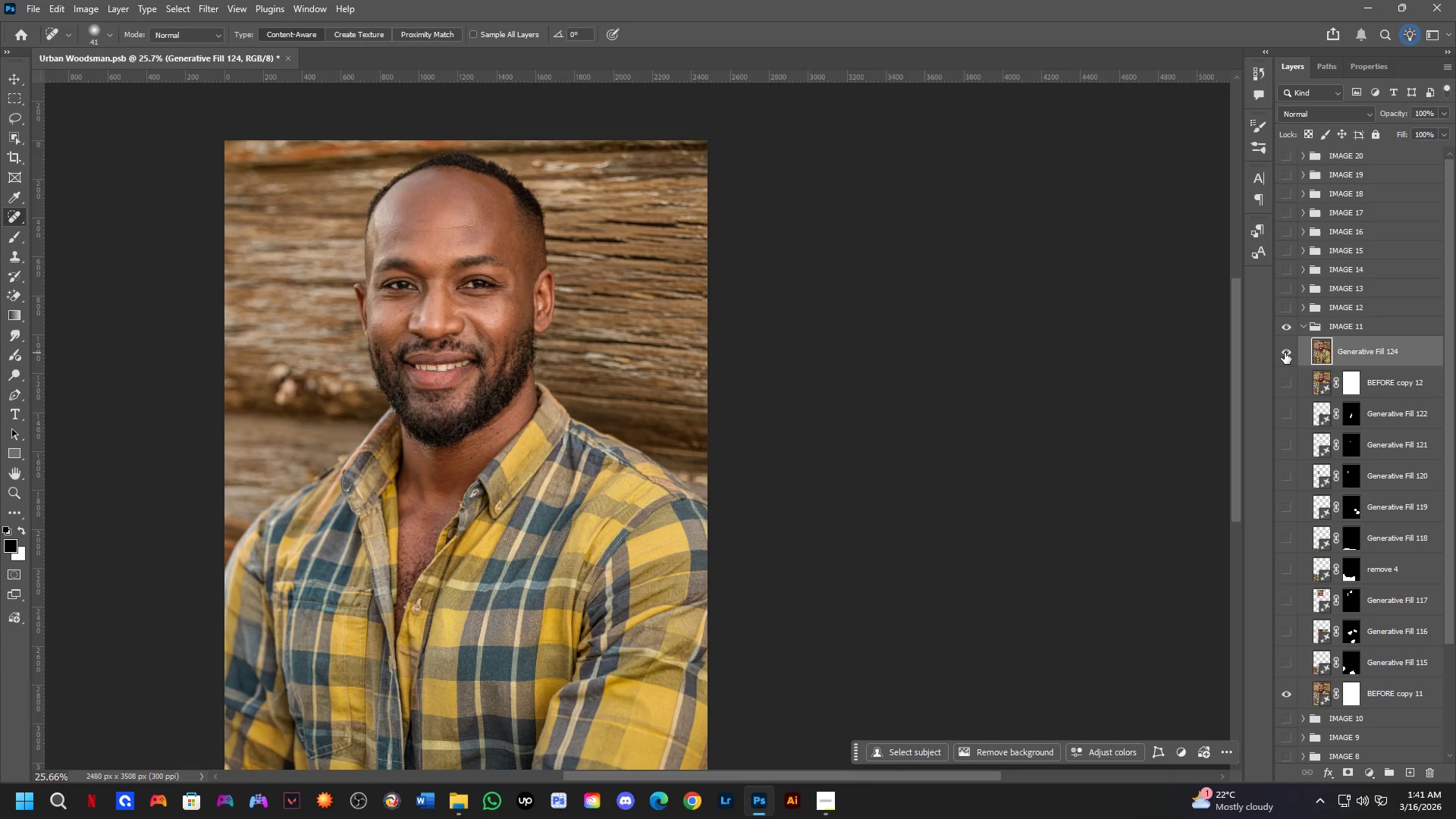 
triple_click([1285, 353])
 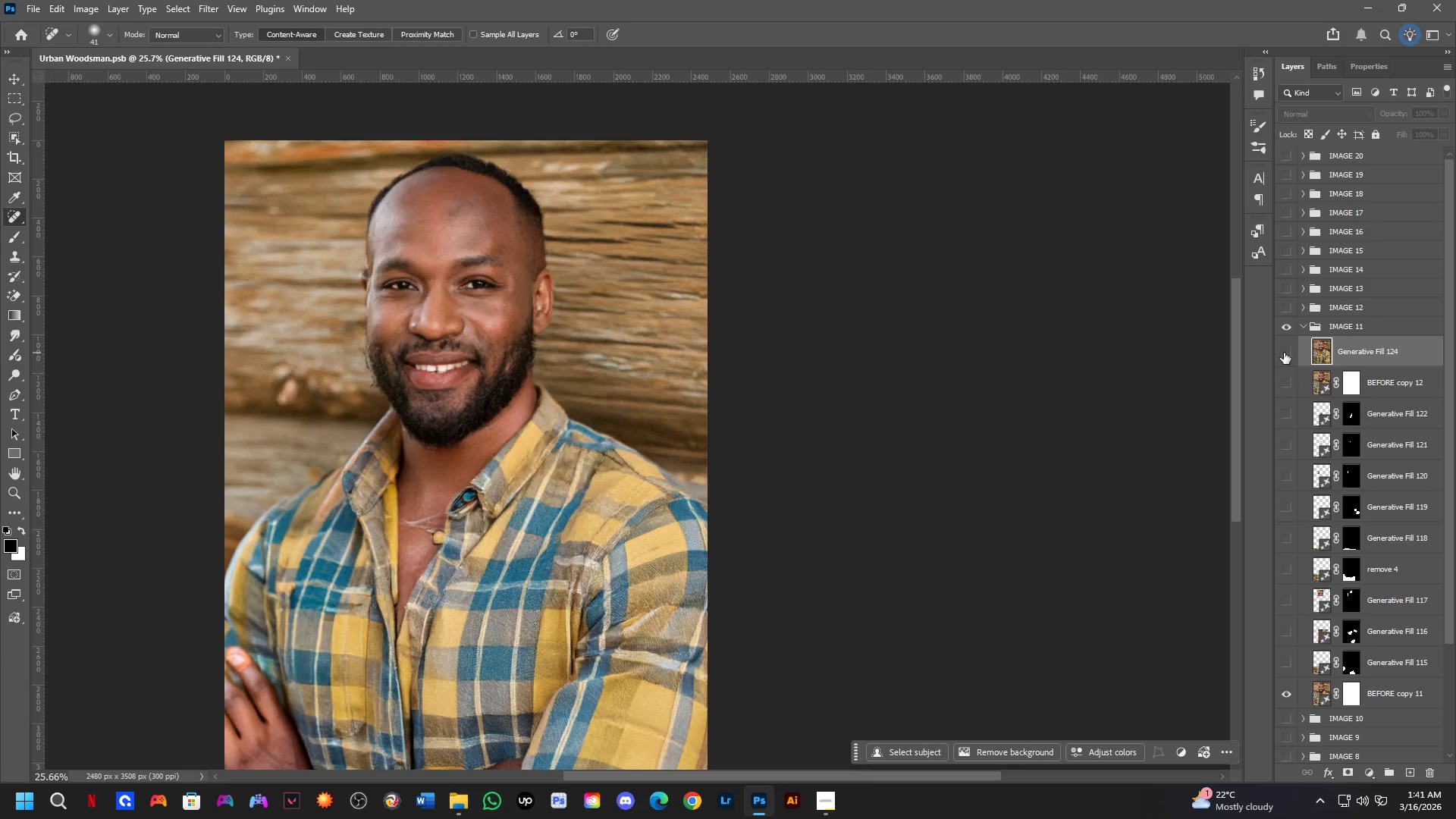 
triple_click([1284, 353])
 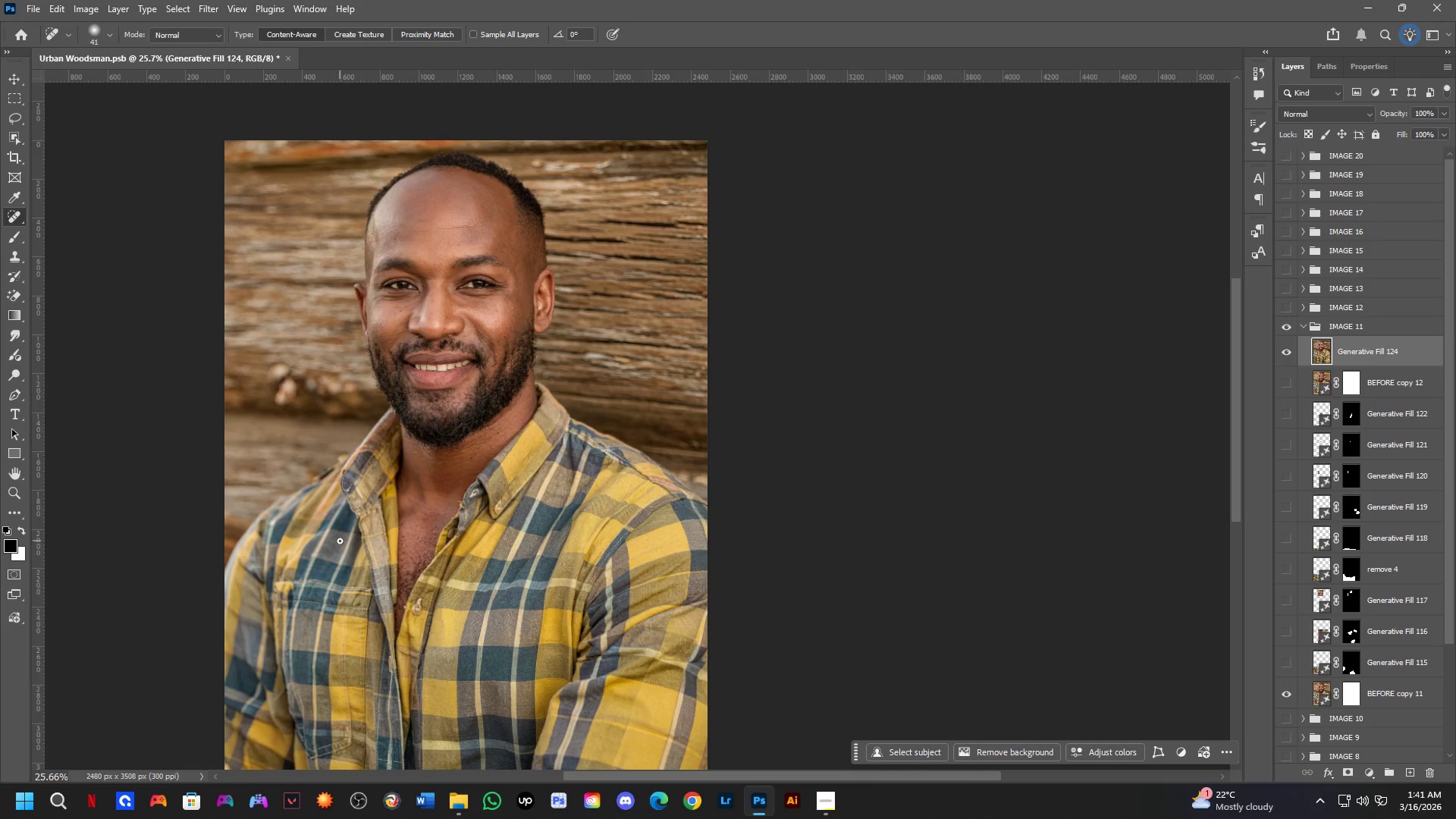 
hold_key(key=Space, duration=0.5)
 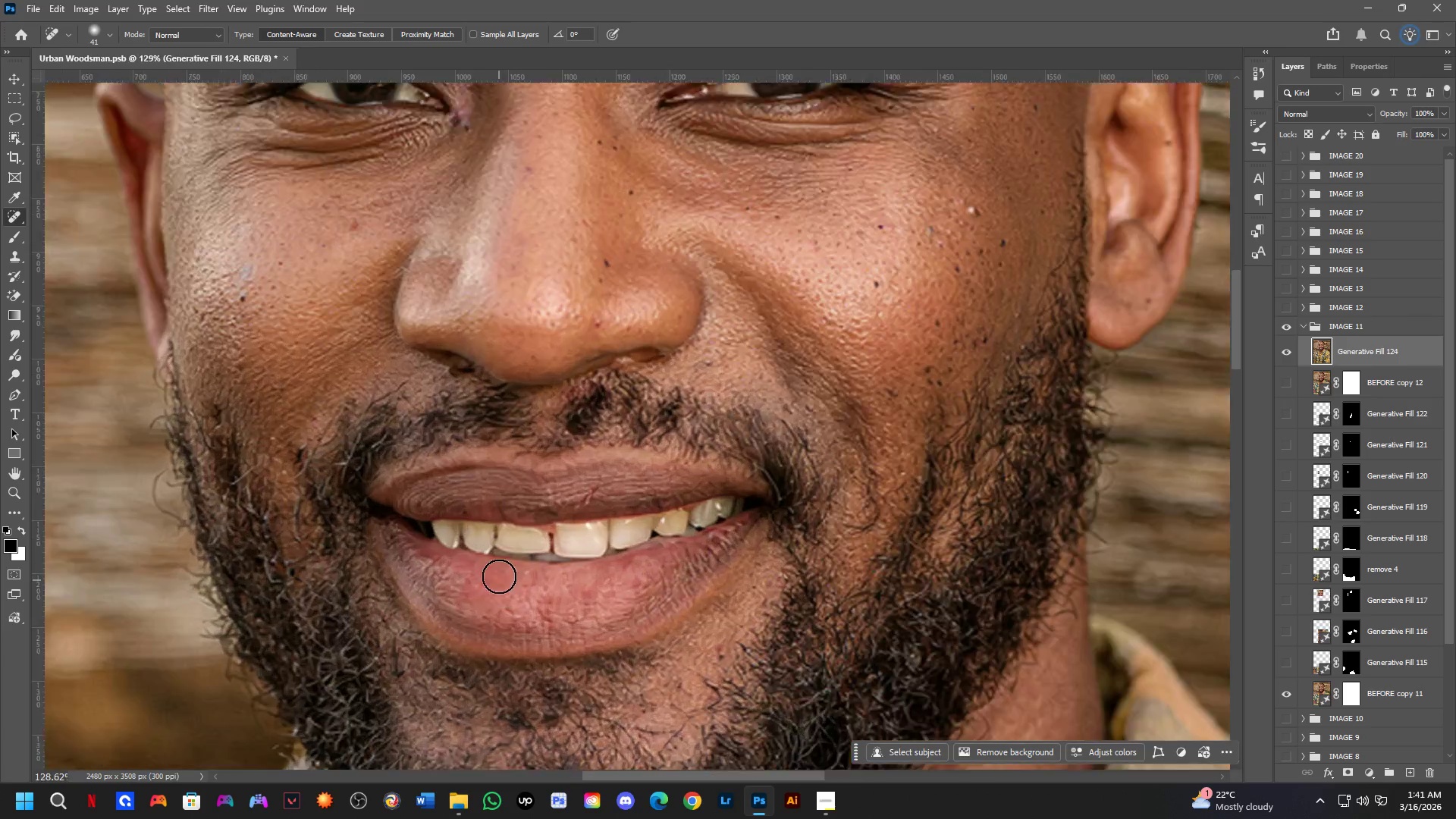 
left_click_drag(start_coordinate=[509, 286], to_coordinate=[530, 722])
 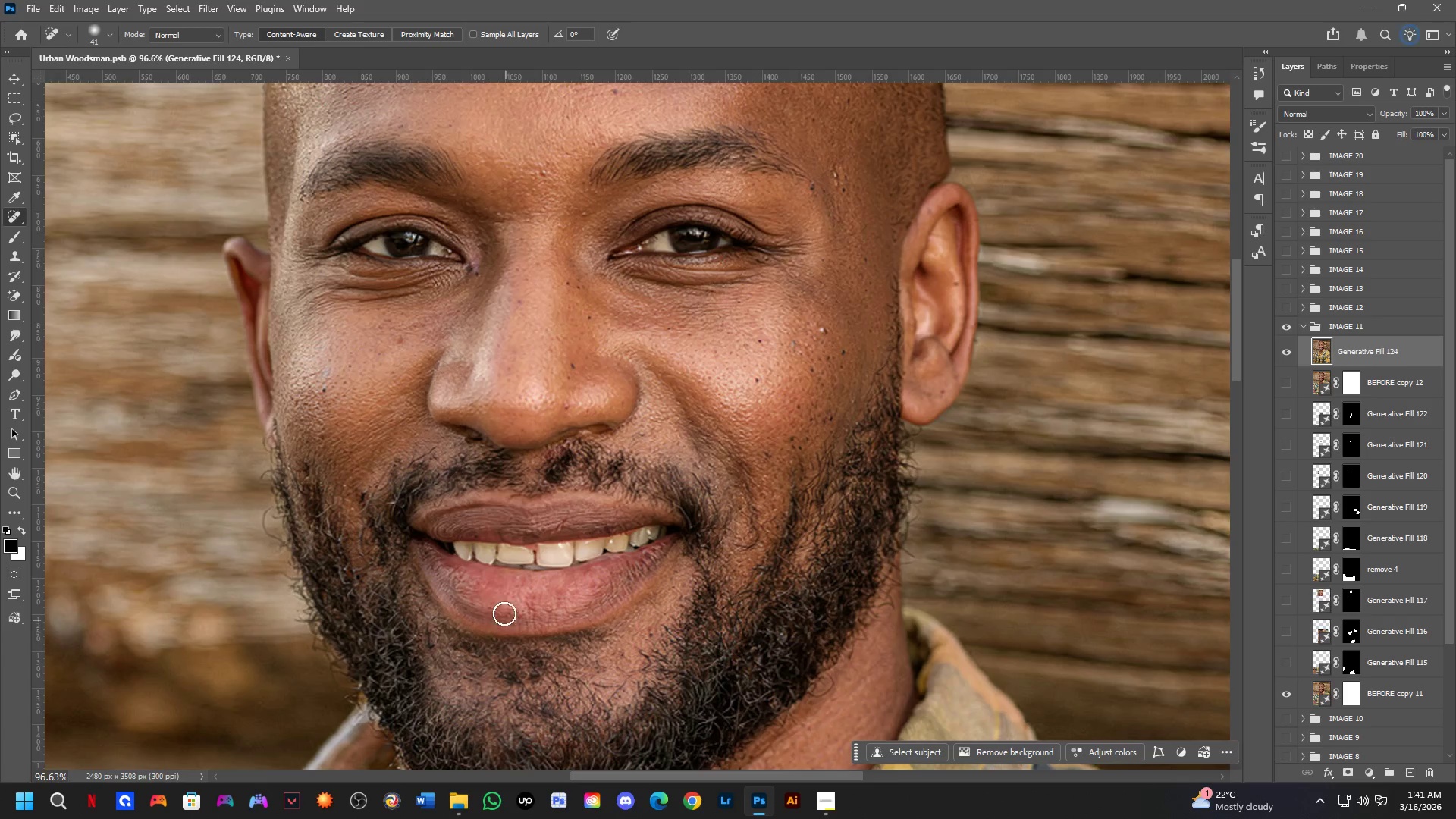 
scroll: coordinate [375, 369], scroll_direction: up, amount: 23.0
 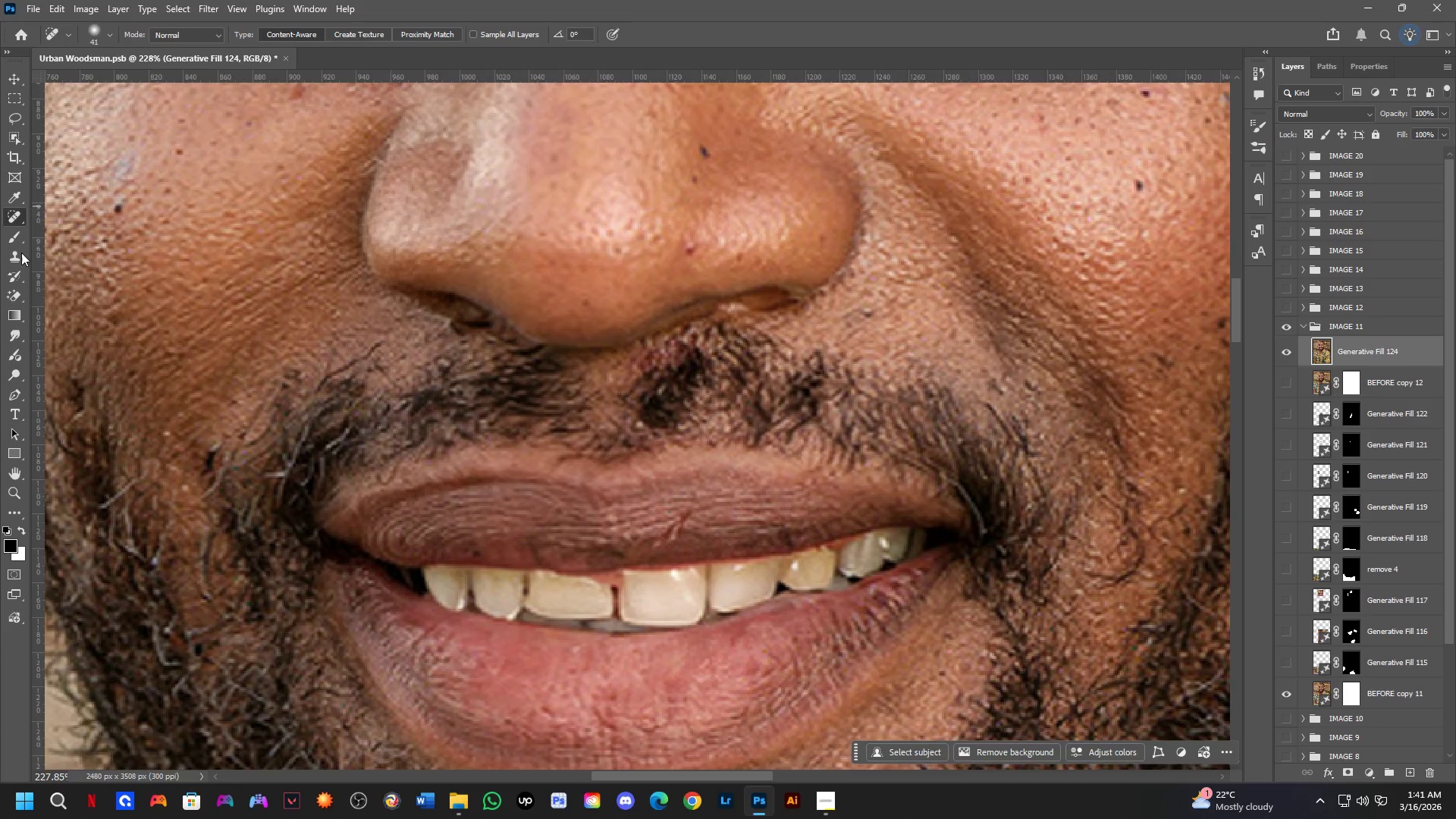 
left_click([17, 253])
 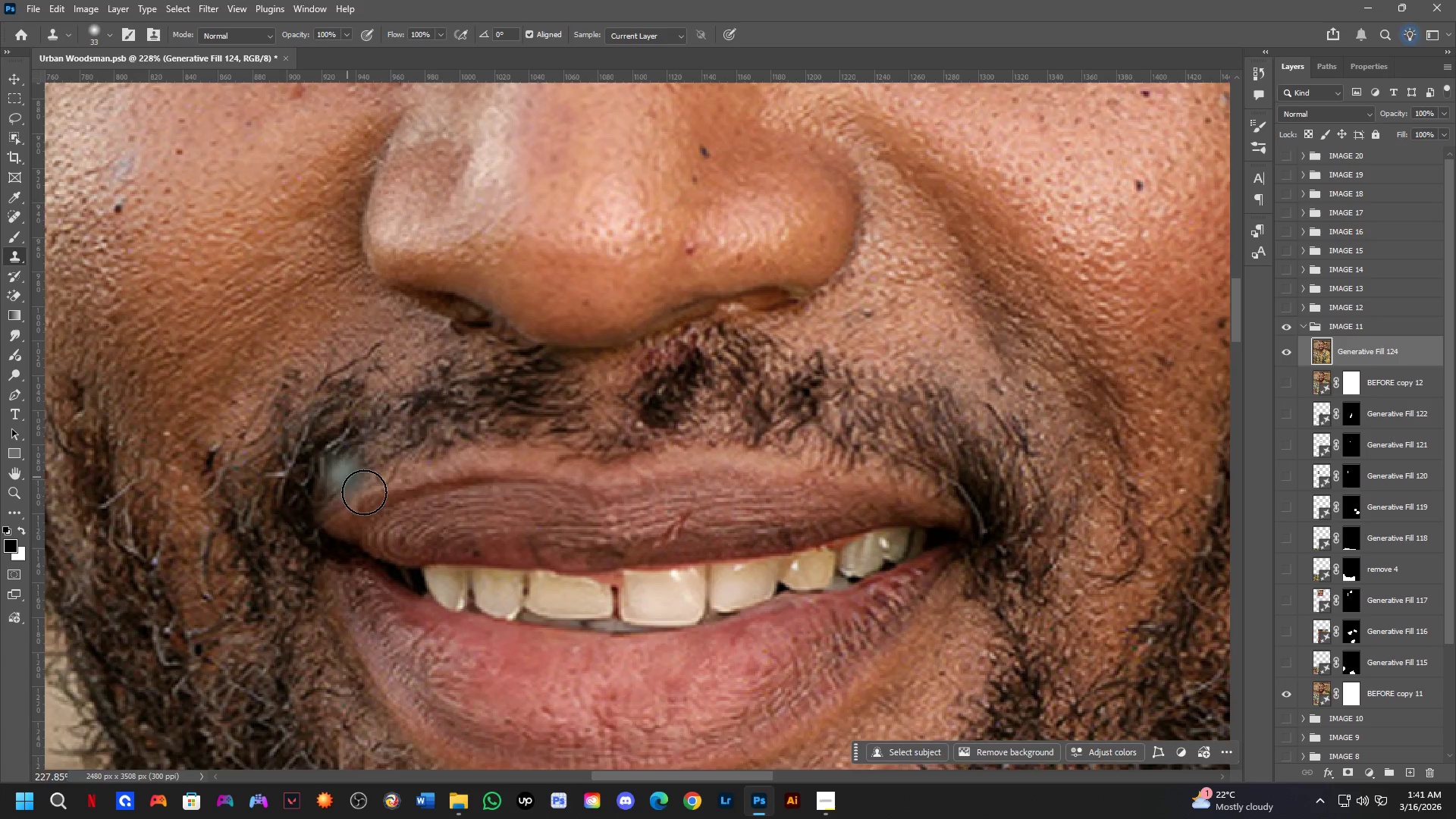 
hold_key(key=AltLeft, duration=0.64)
 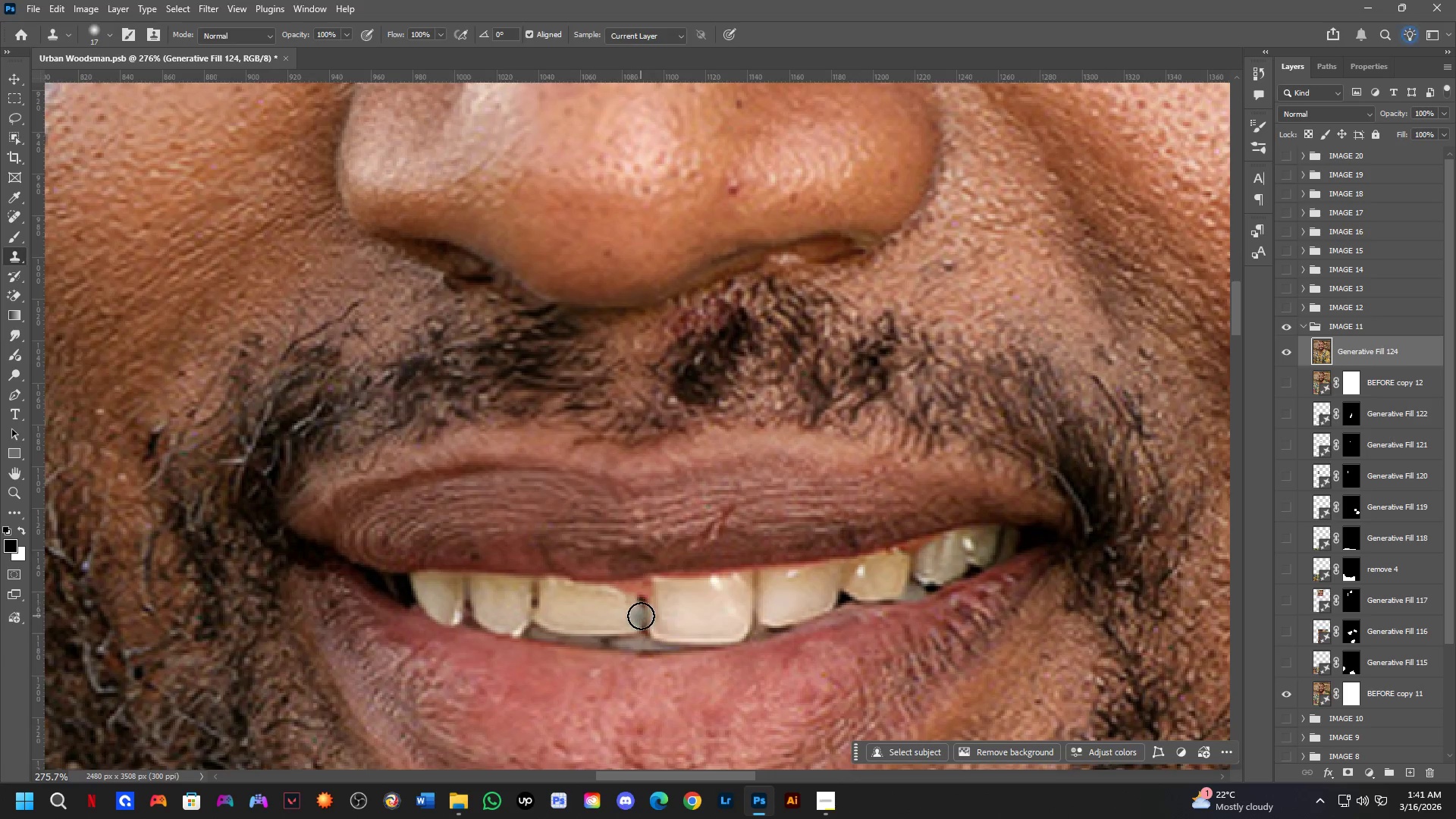 
scroll: coordinate [526, 542], scroll_direction: up, amount: 2.0
 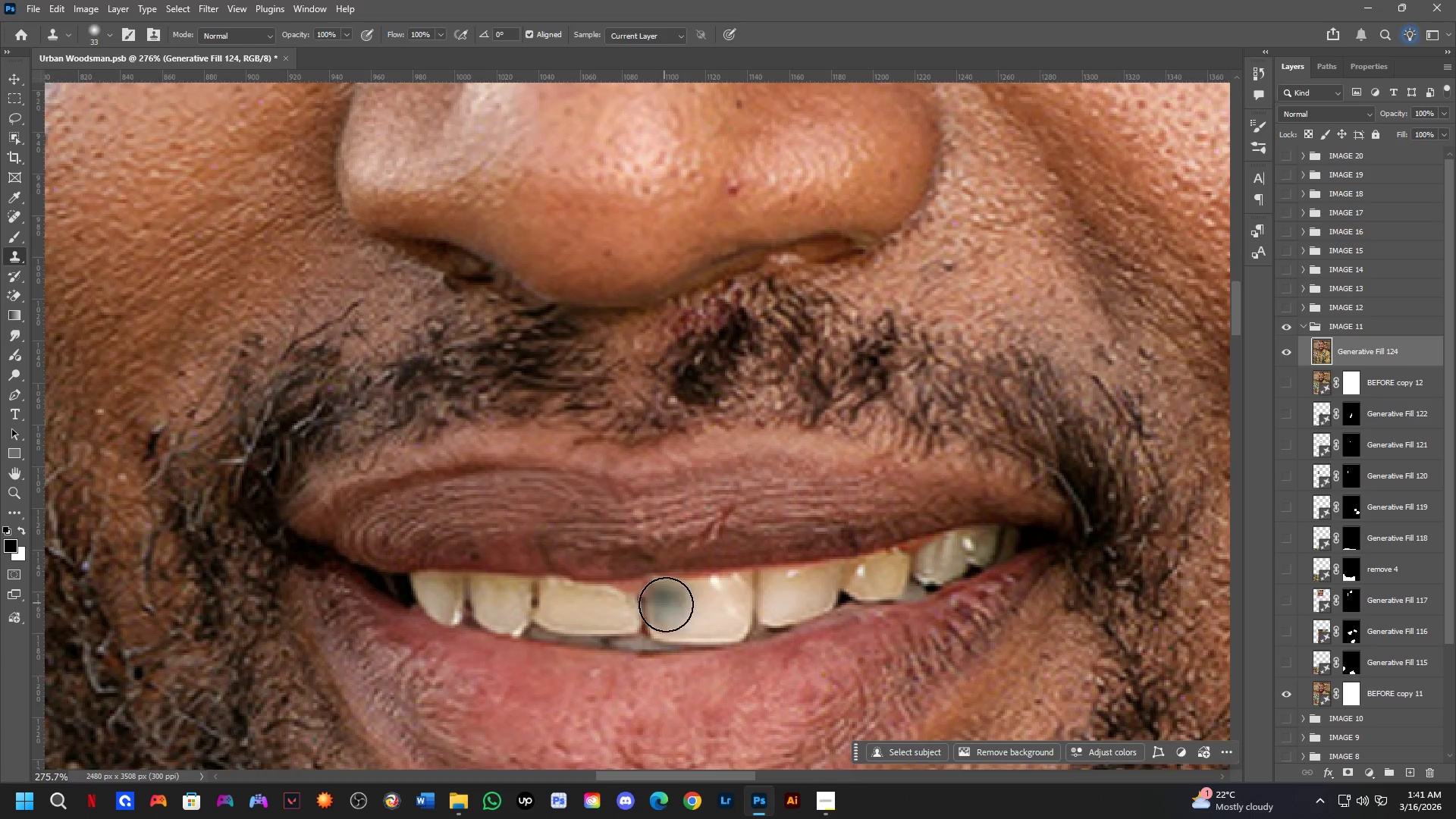 
hold_key(key=AltLeft, duration=0.64)
left_click([642, 617])
 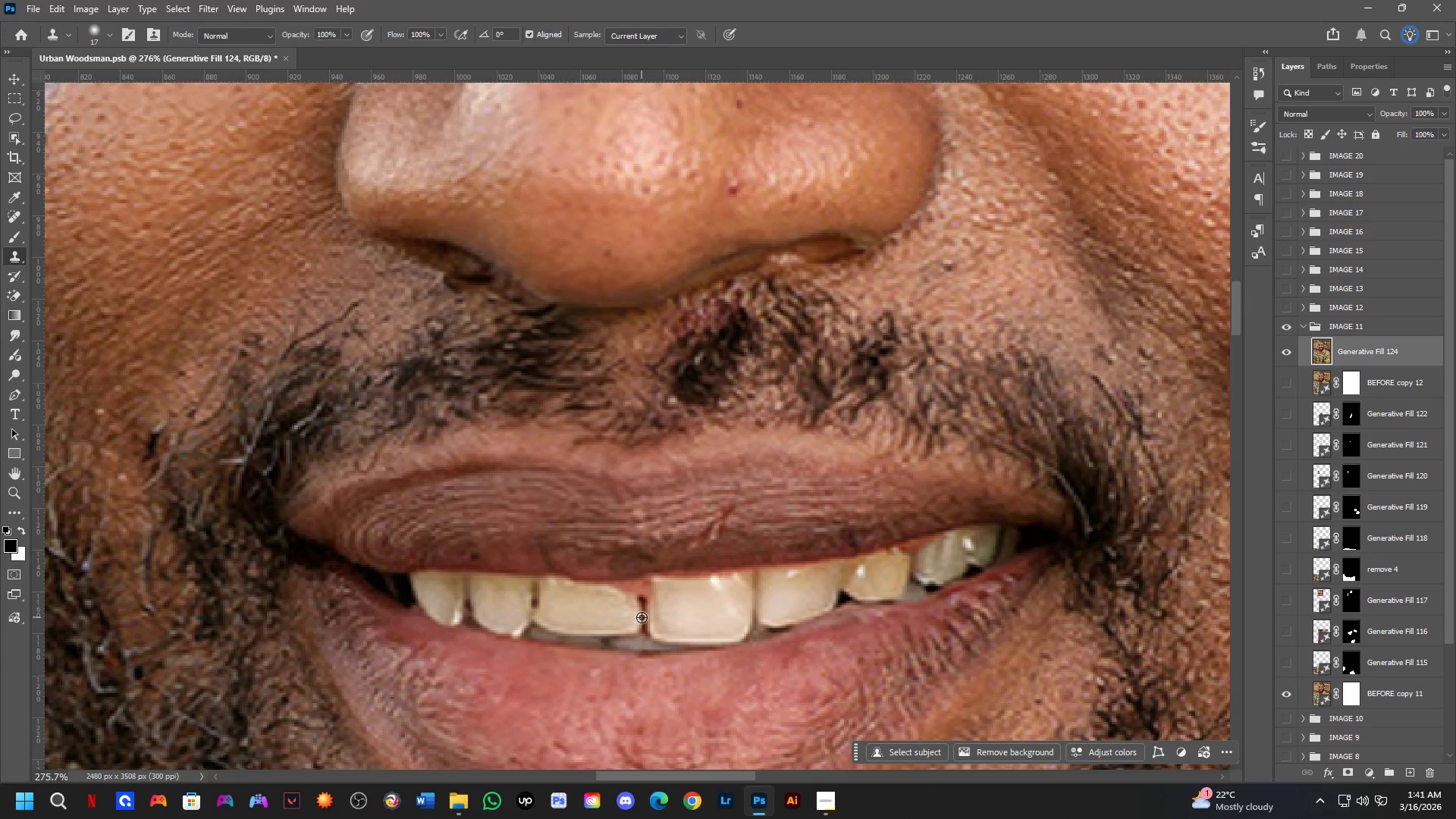 
hold_key(key=AltLeft, duration=5.17)
left_click([641, 601])
 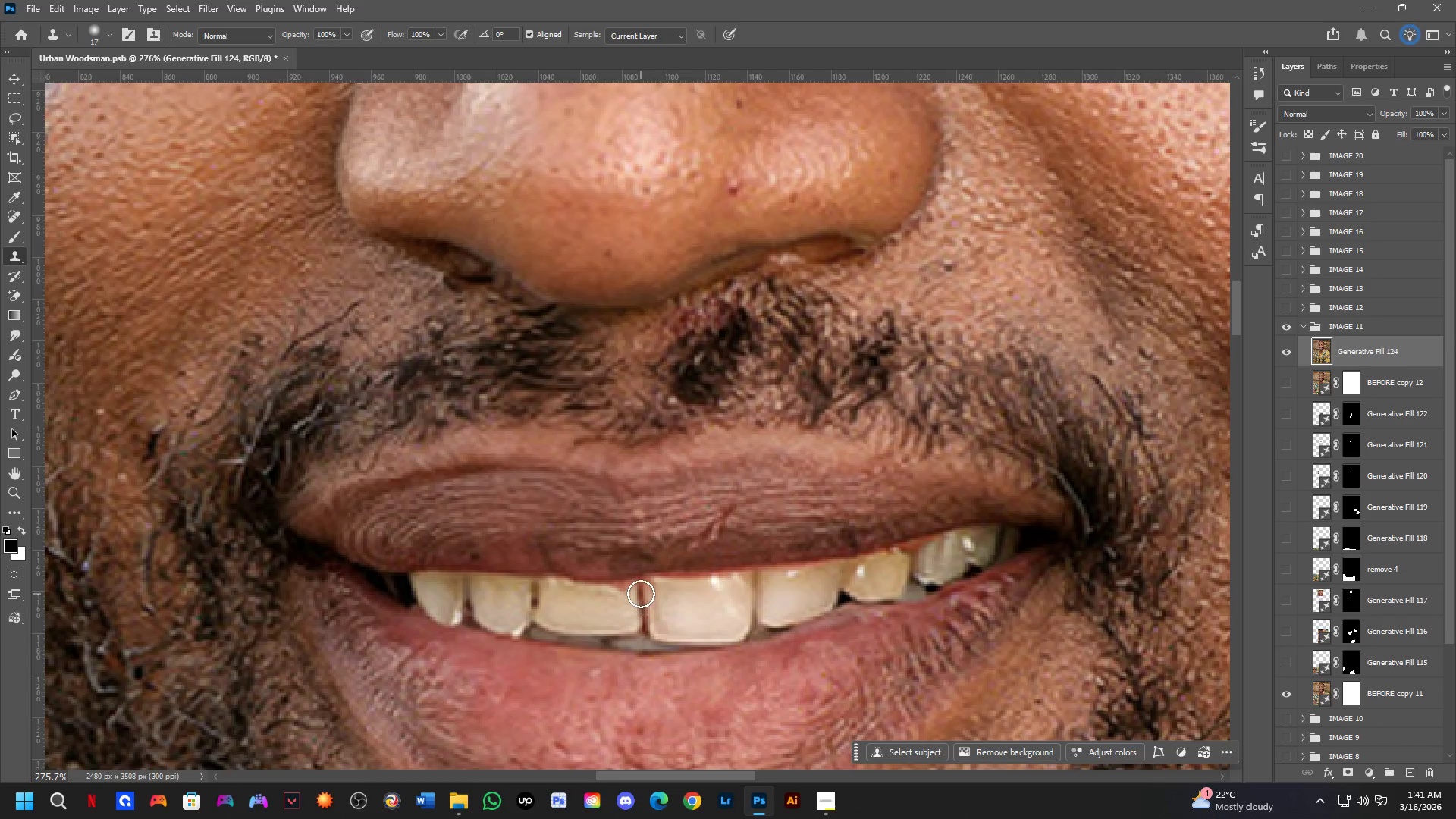 
left_click_drag(start_coordinate=[640, 593], to_coordinate=[544, 593])
 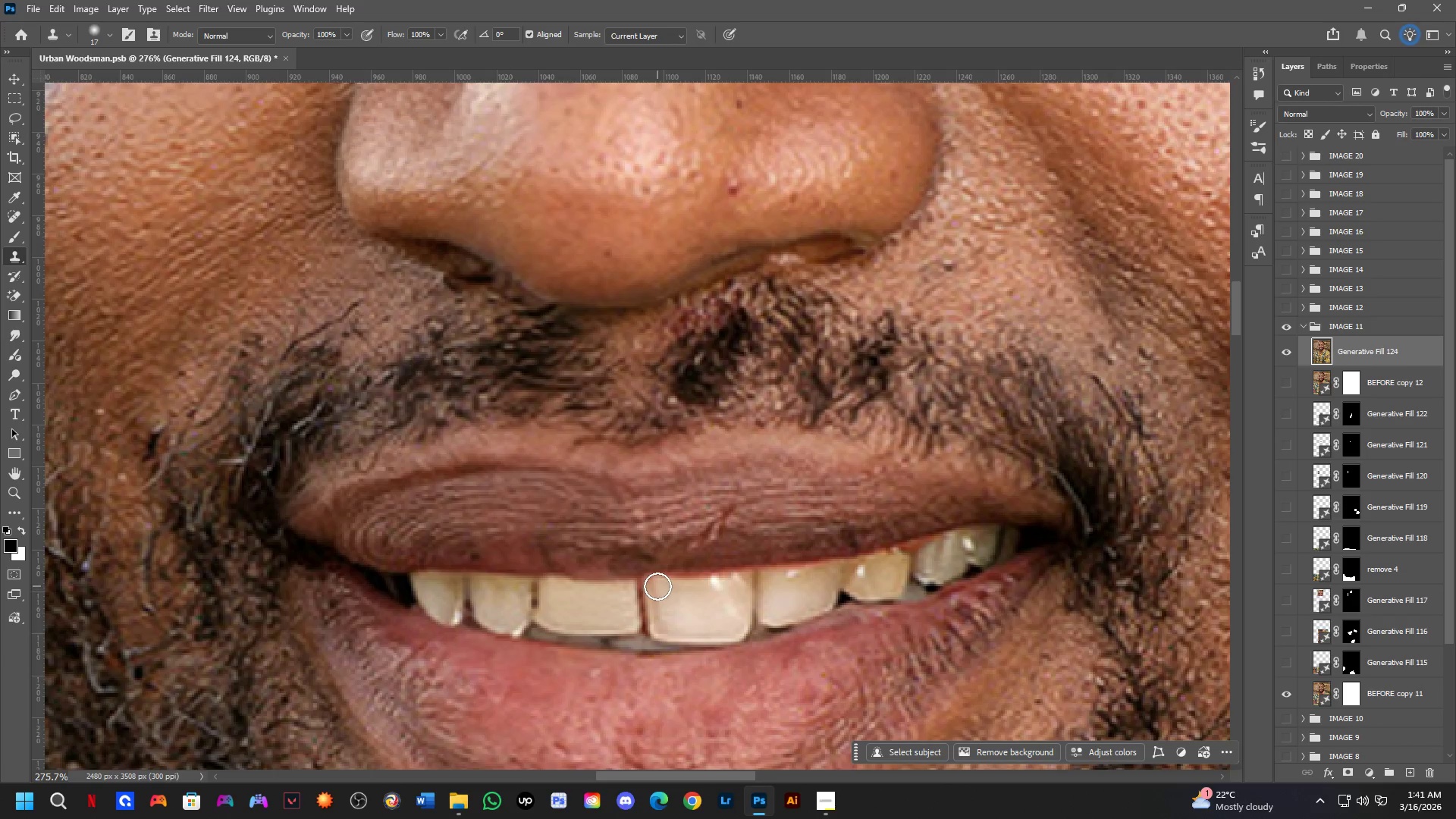 
left_click_drag(start_coordinate=[657, 586], to_coordinate=[748, 587])
 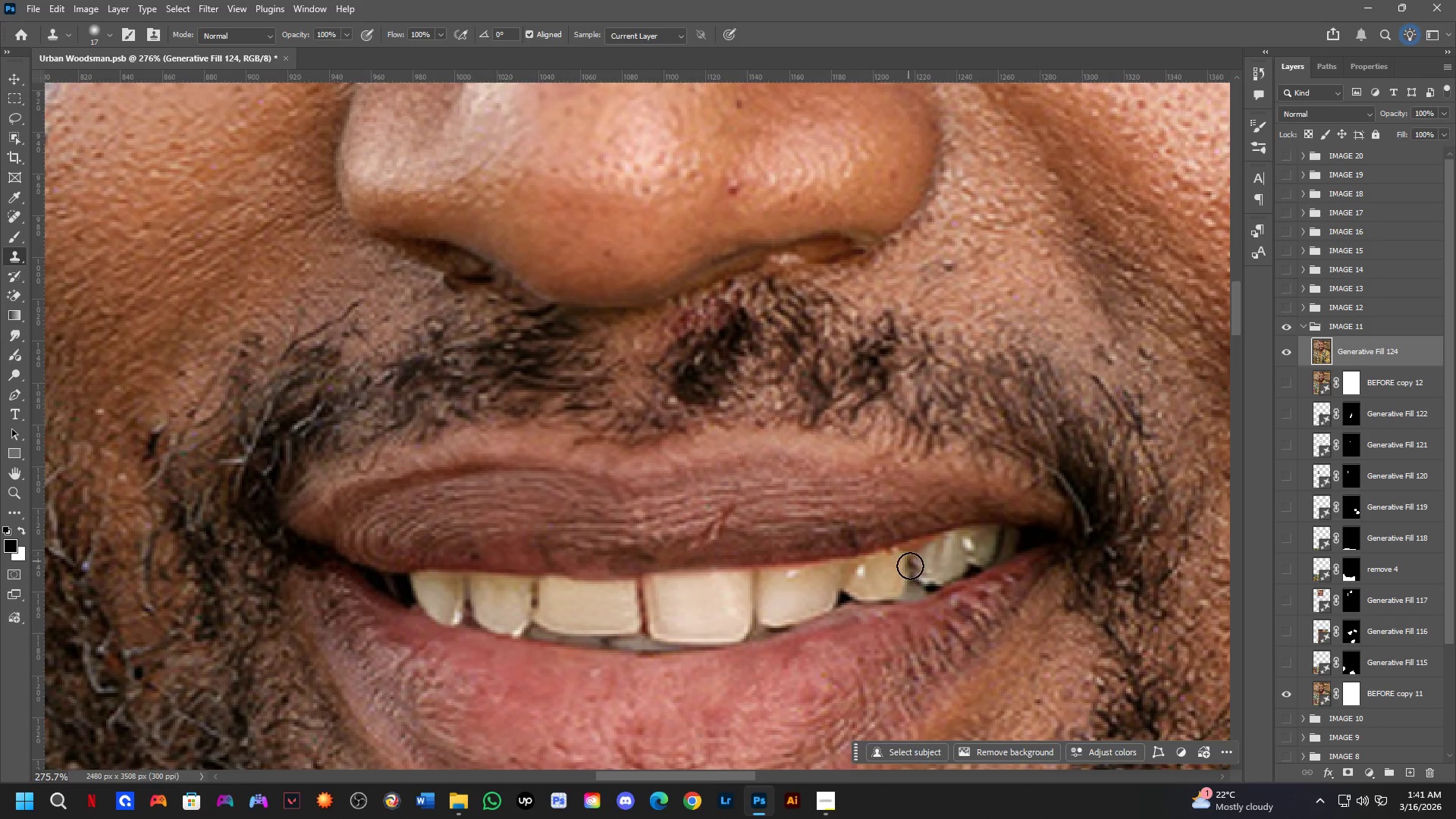 
hold_key(key=AltLeft, duration=1.34)
left_click([893, 575])
 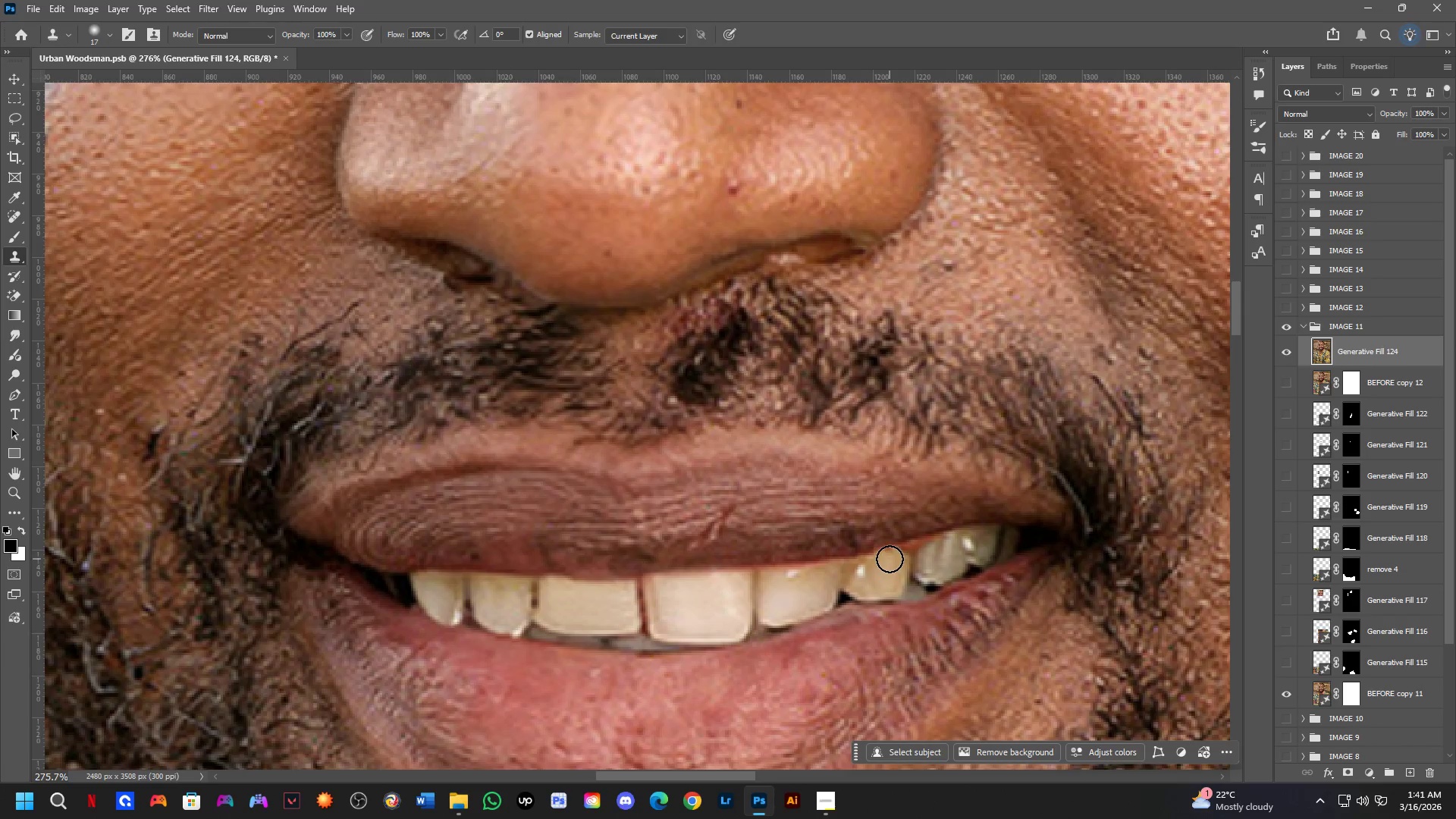 
double_click([890, 559])
 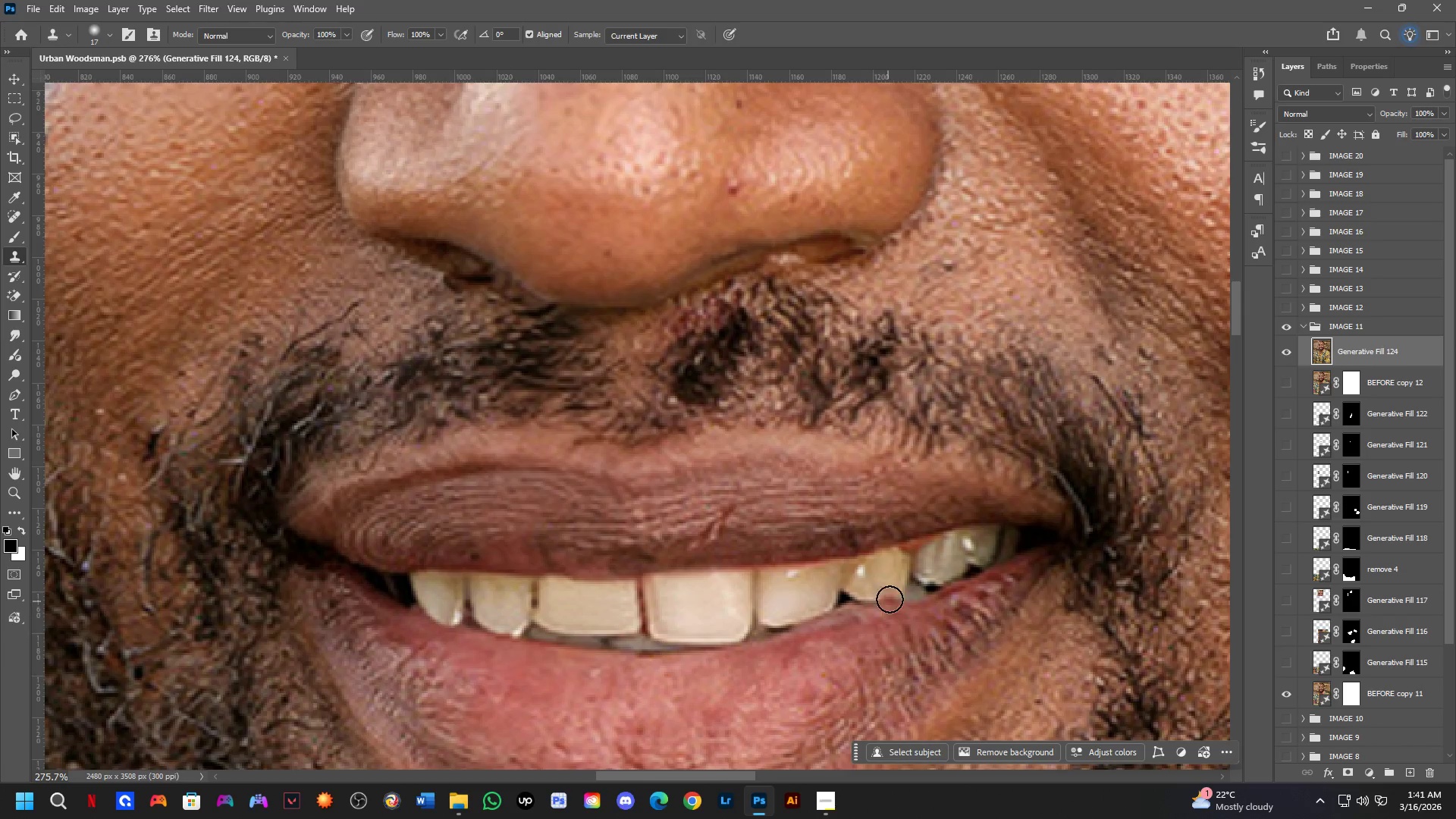 
key(Control+ControlLeft)
 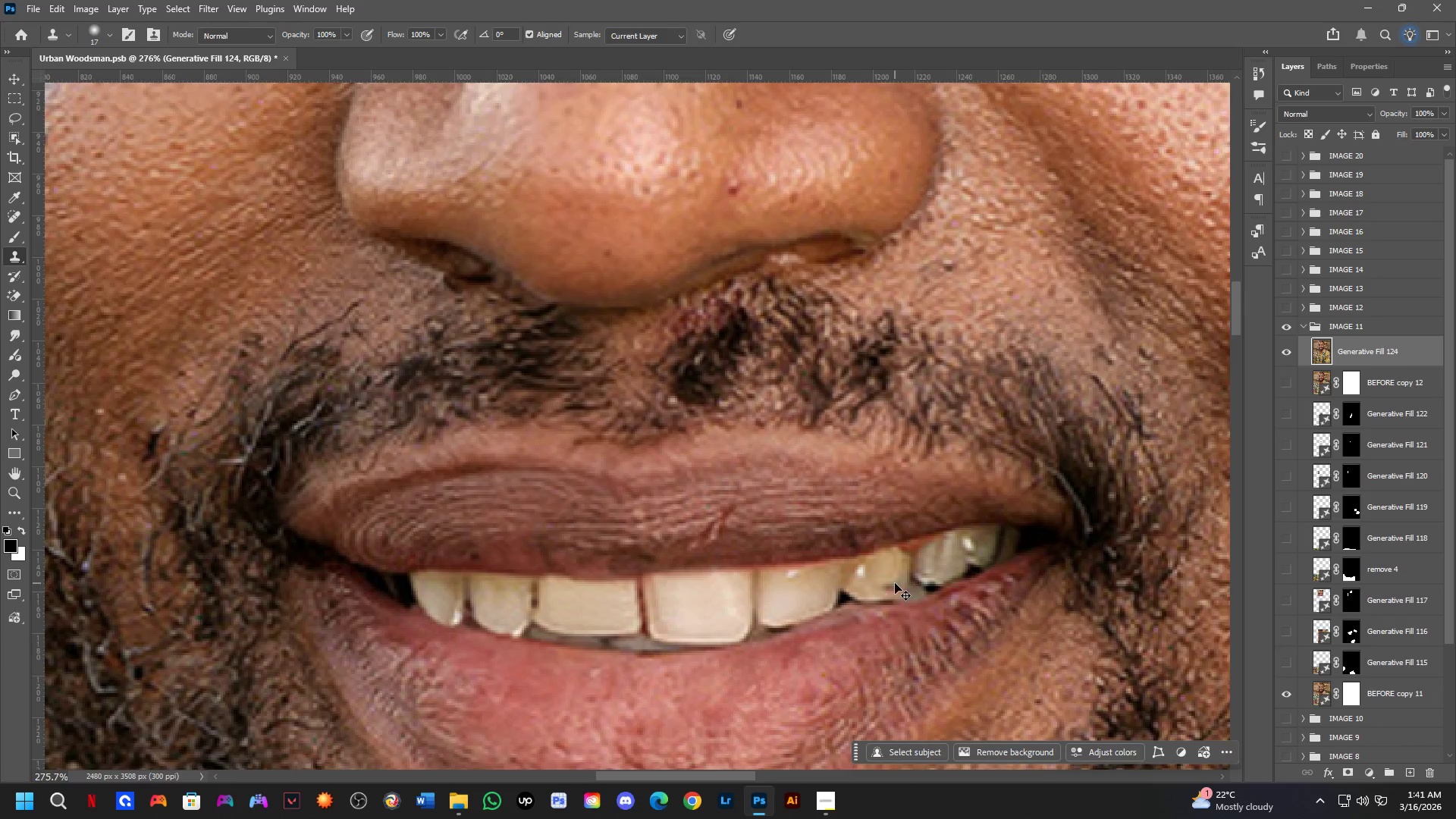 
key(Control+Z)
 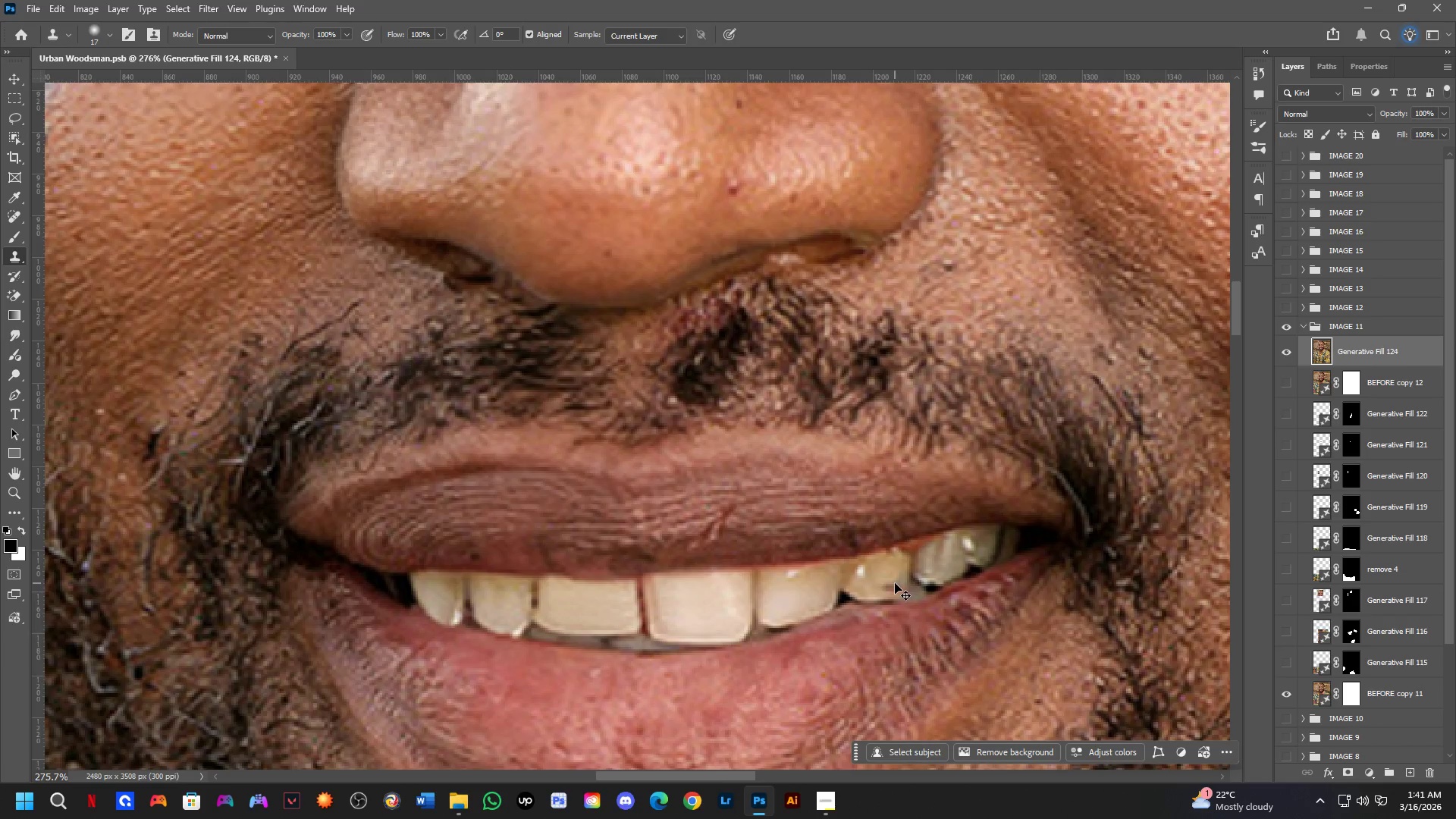 
key(Alt+AltLeft)
 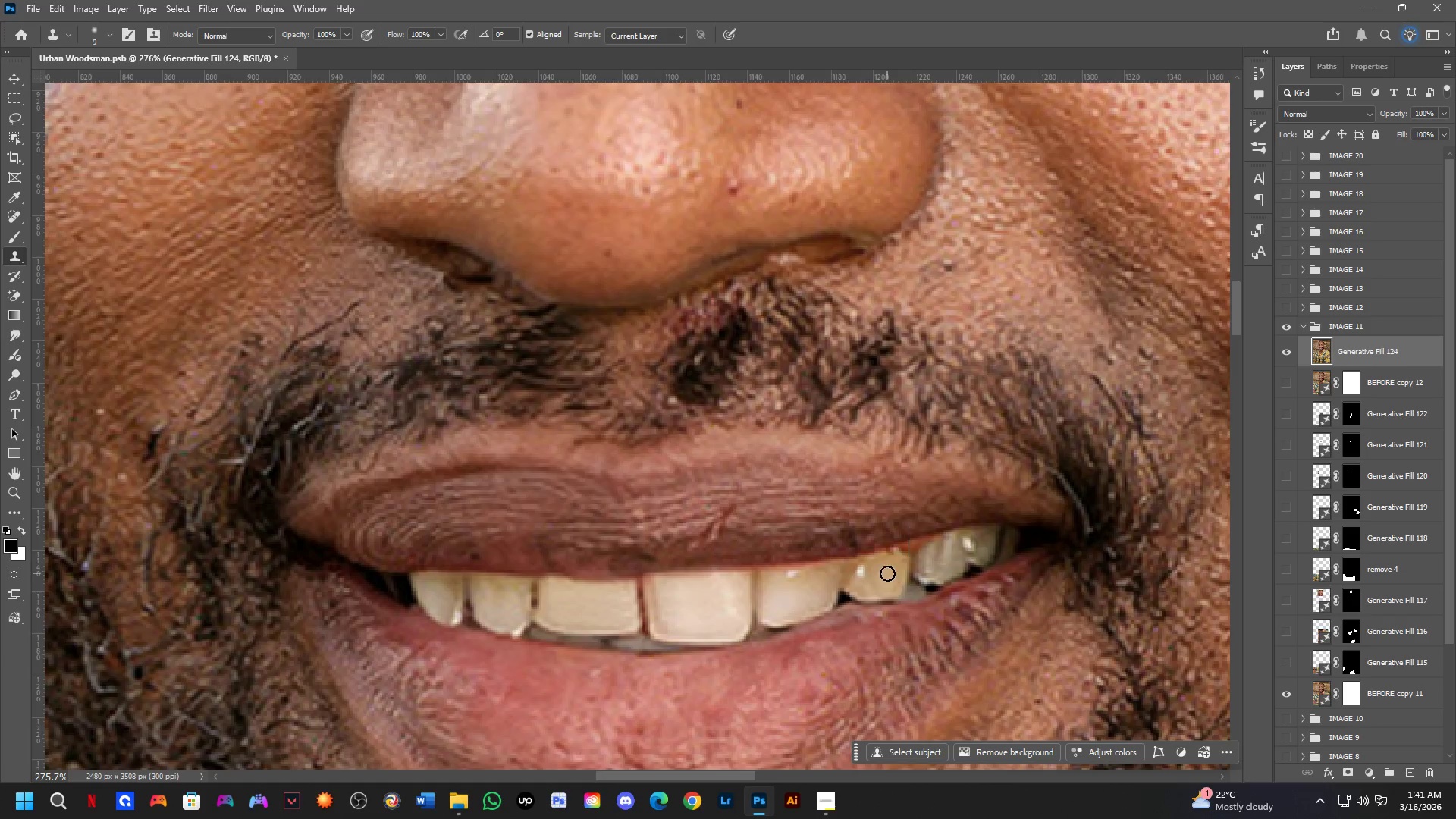 
key(Alt+AltLeft)
 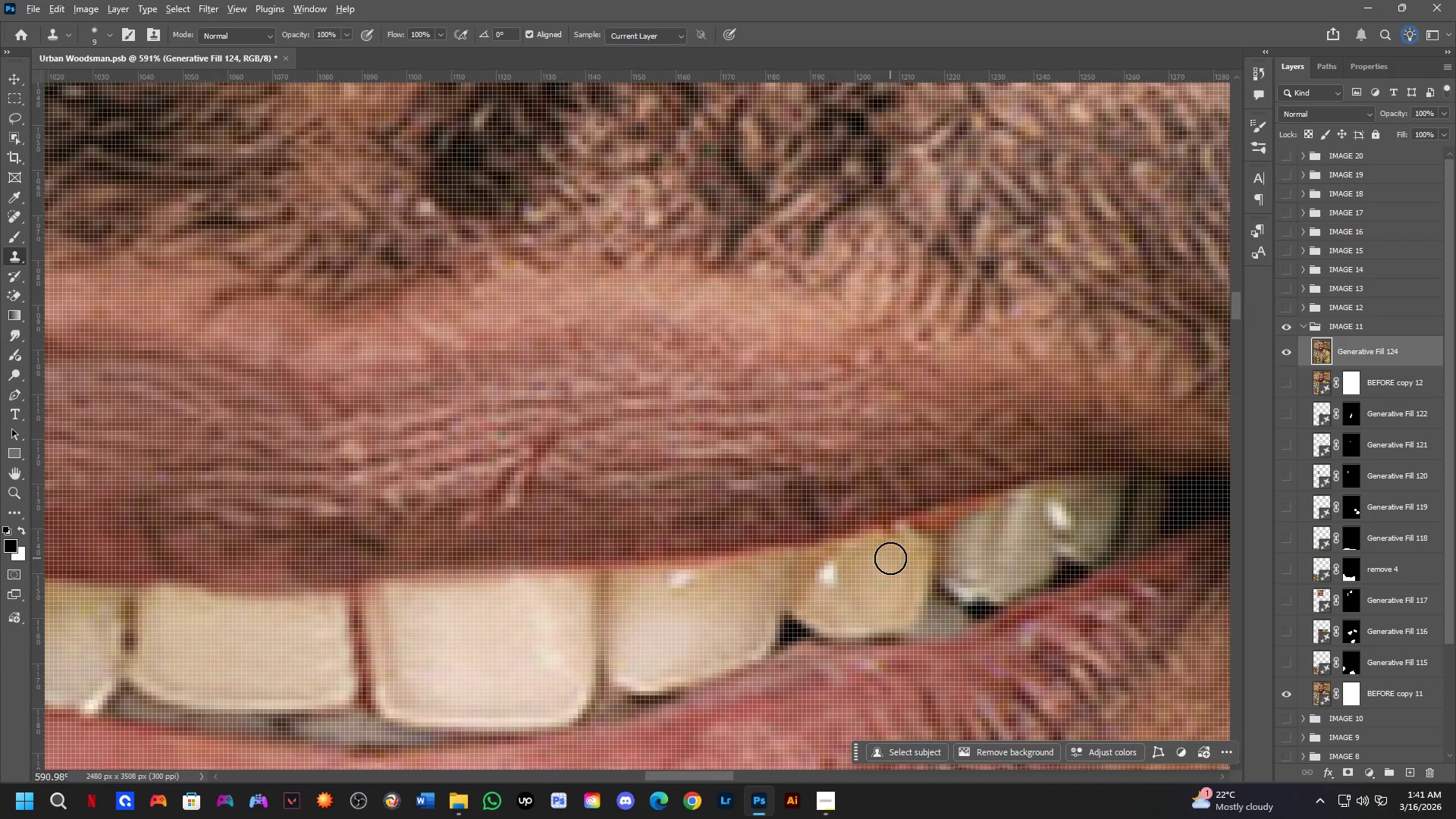 
left_click([890, 558])
 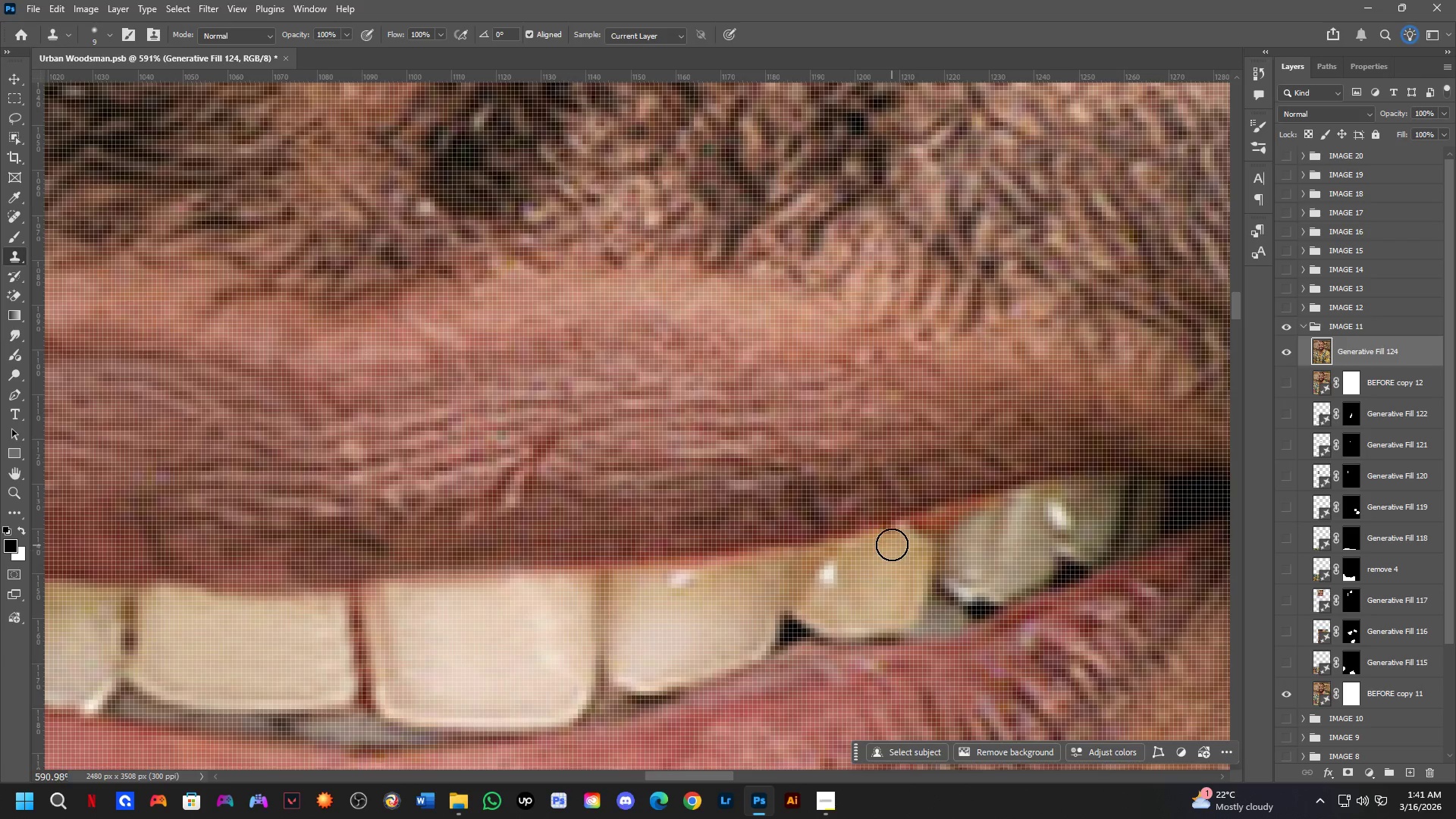 
scroll: coordinate [890, 565], scroll_direction: up, amount: 8.0
 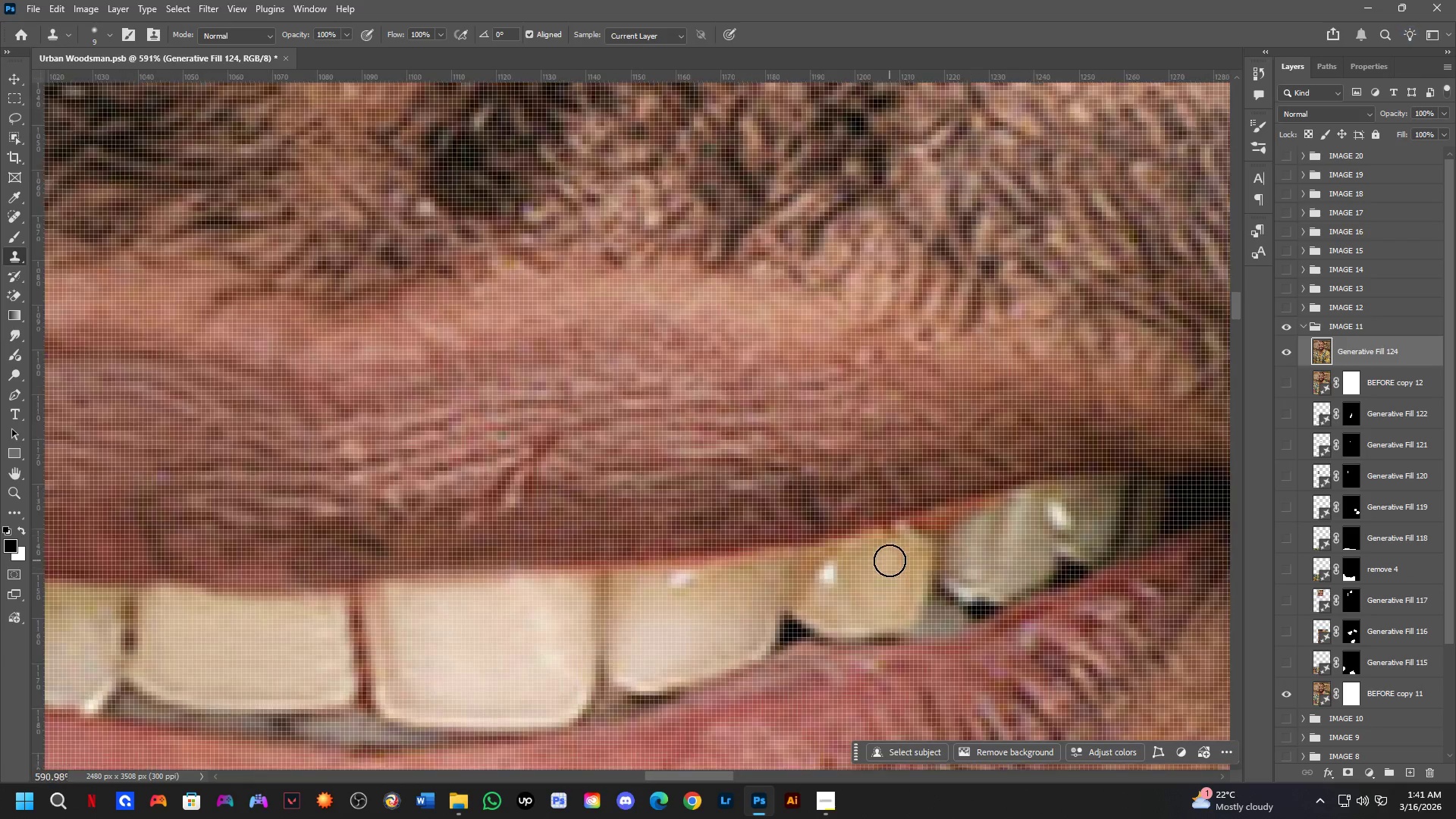 
left_click_drag(start_coordinate=[892, 541], to_coordinate=[877, 558])
 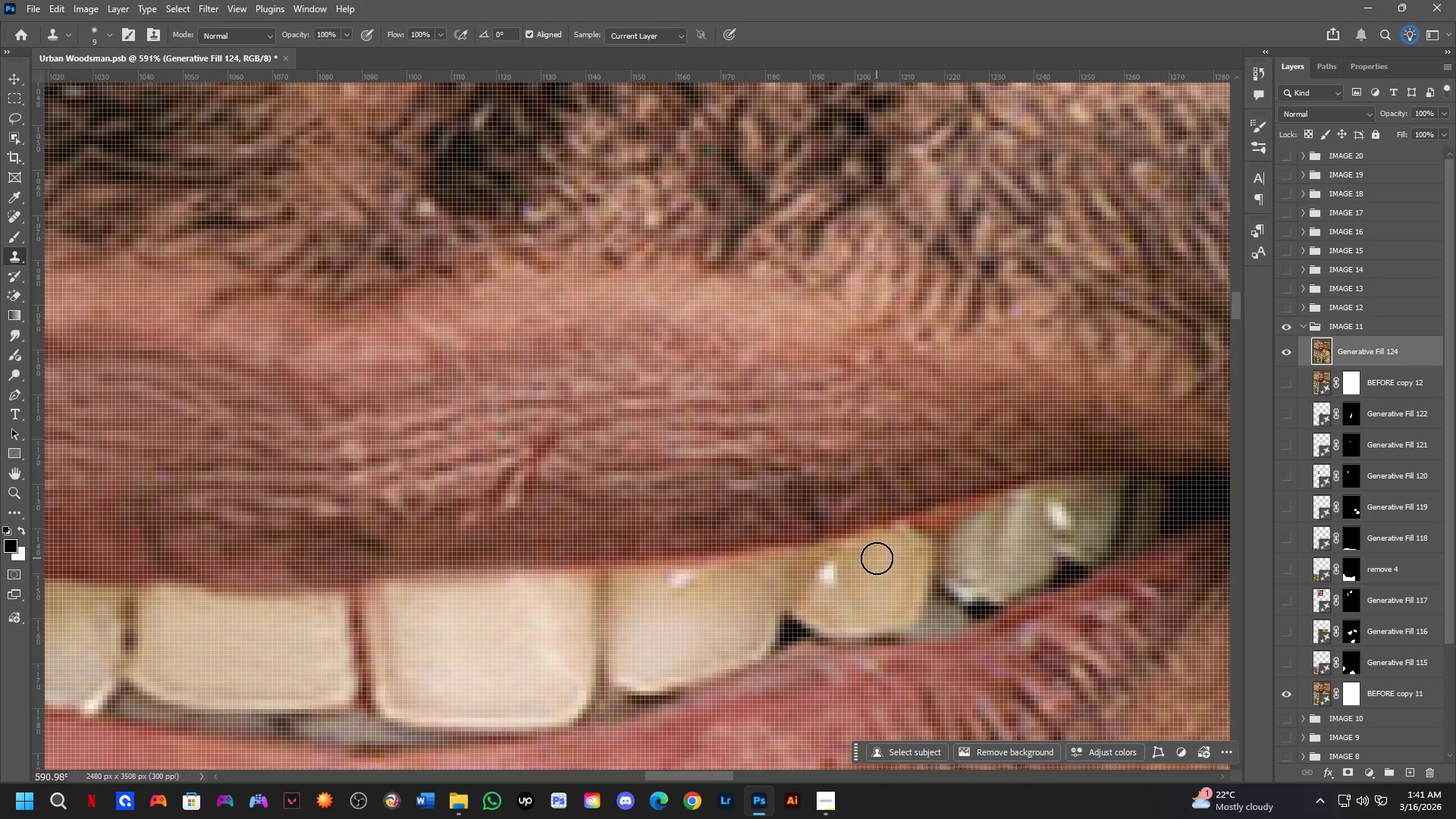 
scroll: coordinate [817, 566], scroll_direction: down, amount: 9.0
 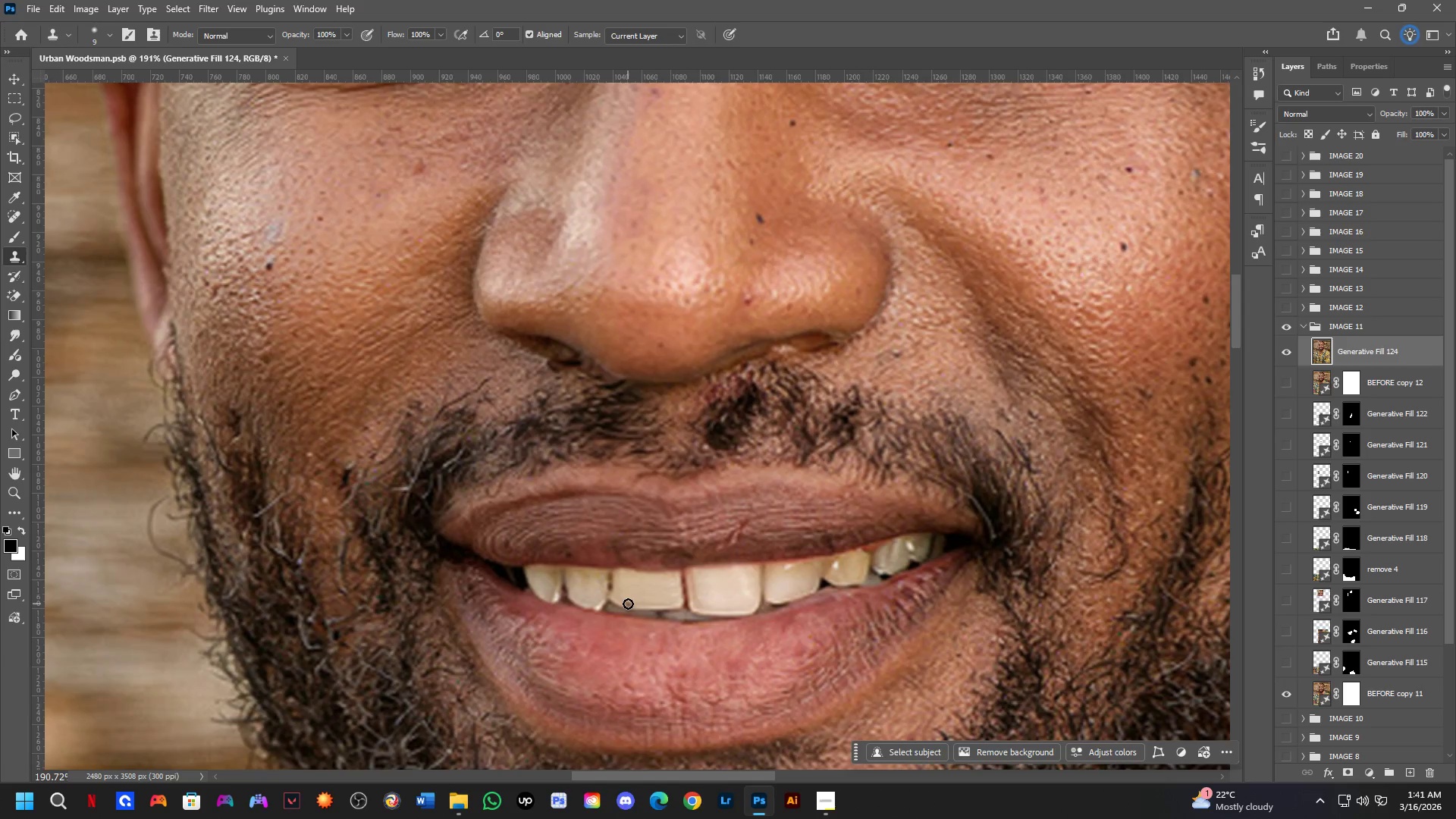 
scroll: coordinate [628, 604], scroll_direction: up, amount: 1.0
 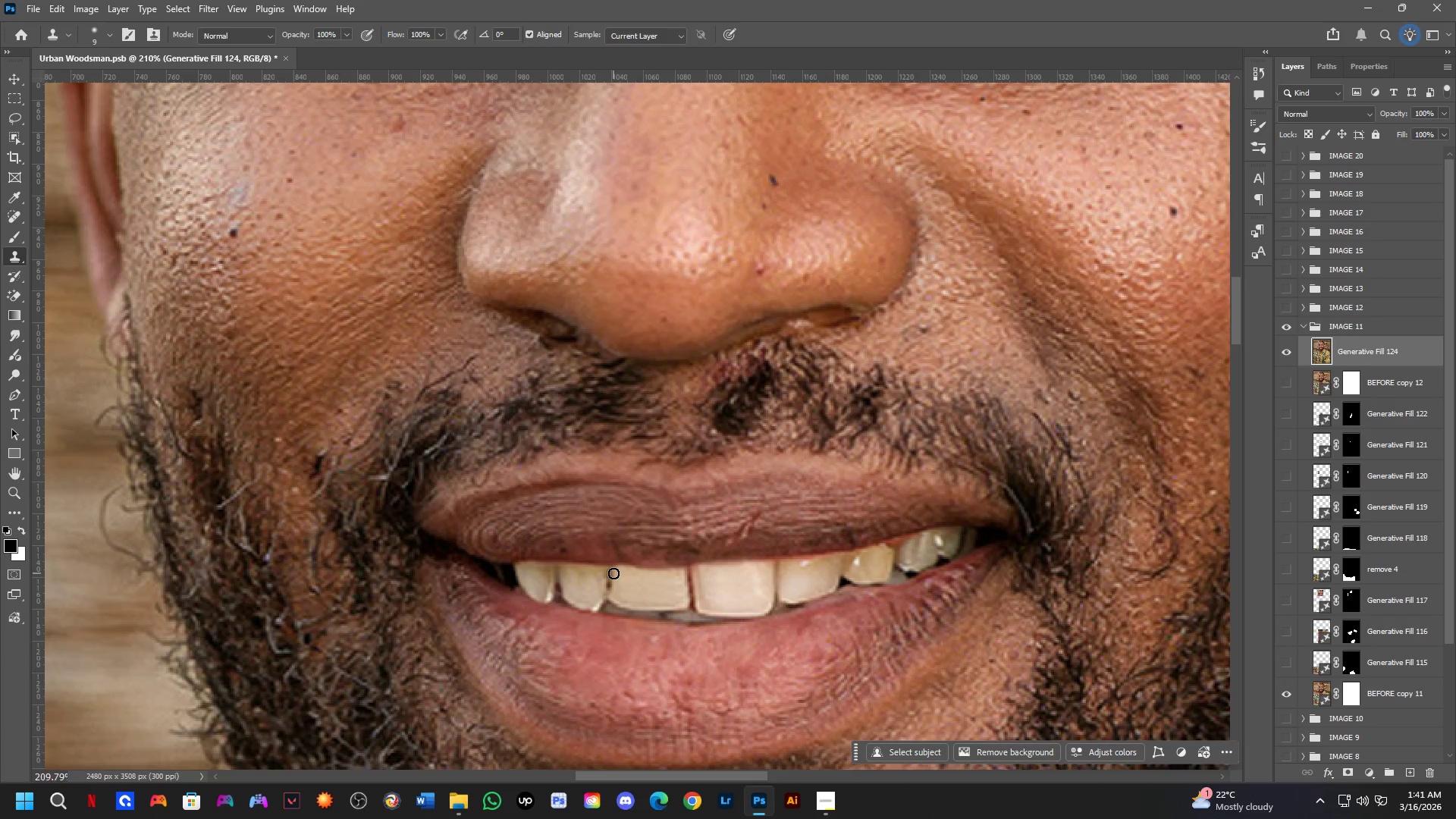 
hold_key(key=AltLeft, duration=0.31)
left_click([623, 560])
 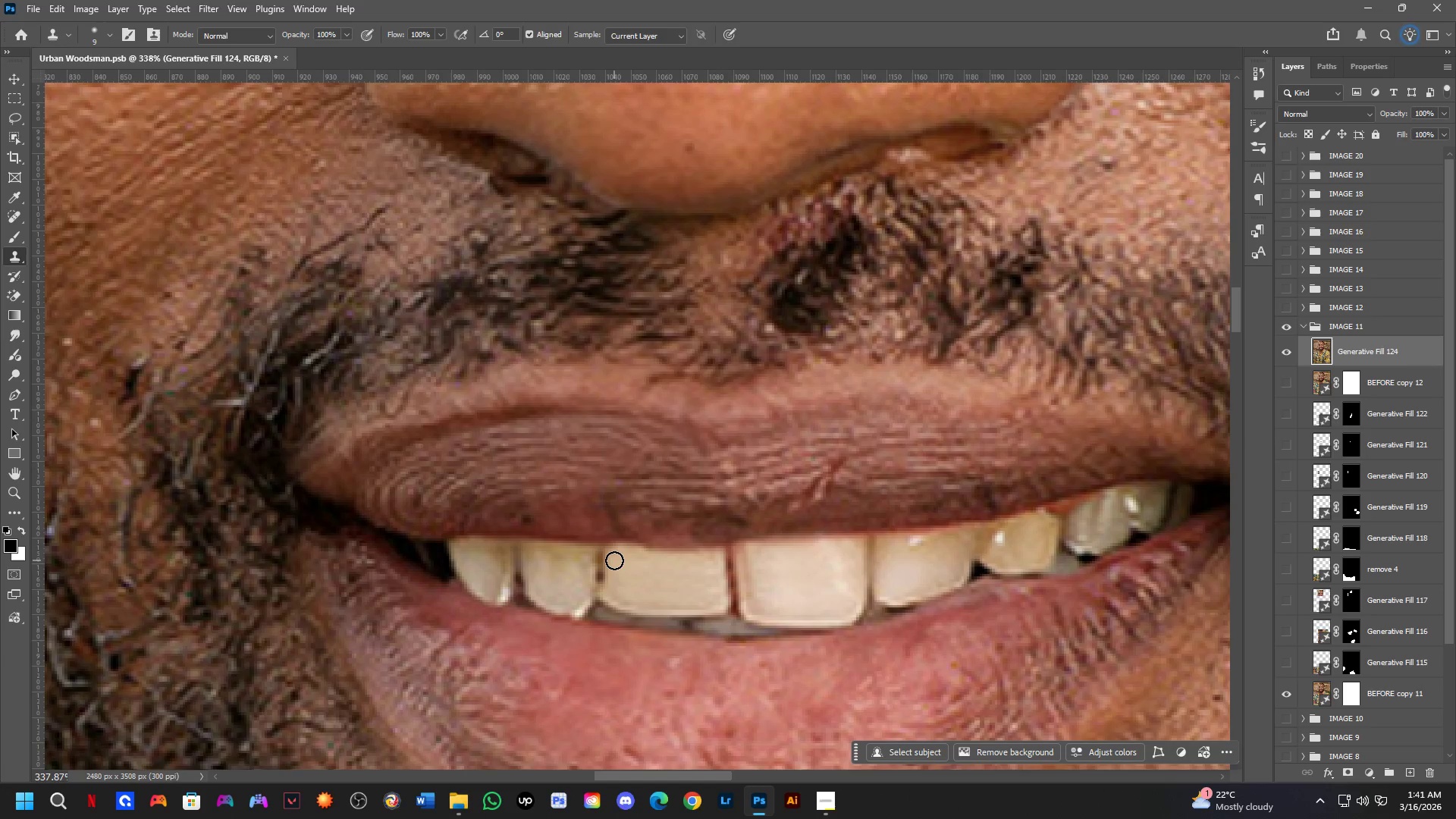 
scroll: coordinate [618, 584], scroll_direction: up, amount: 5.0
 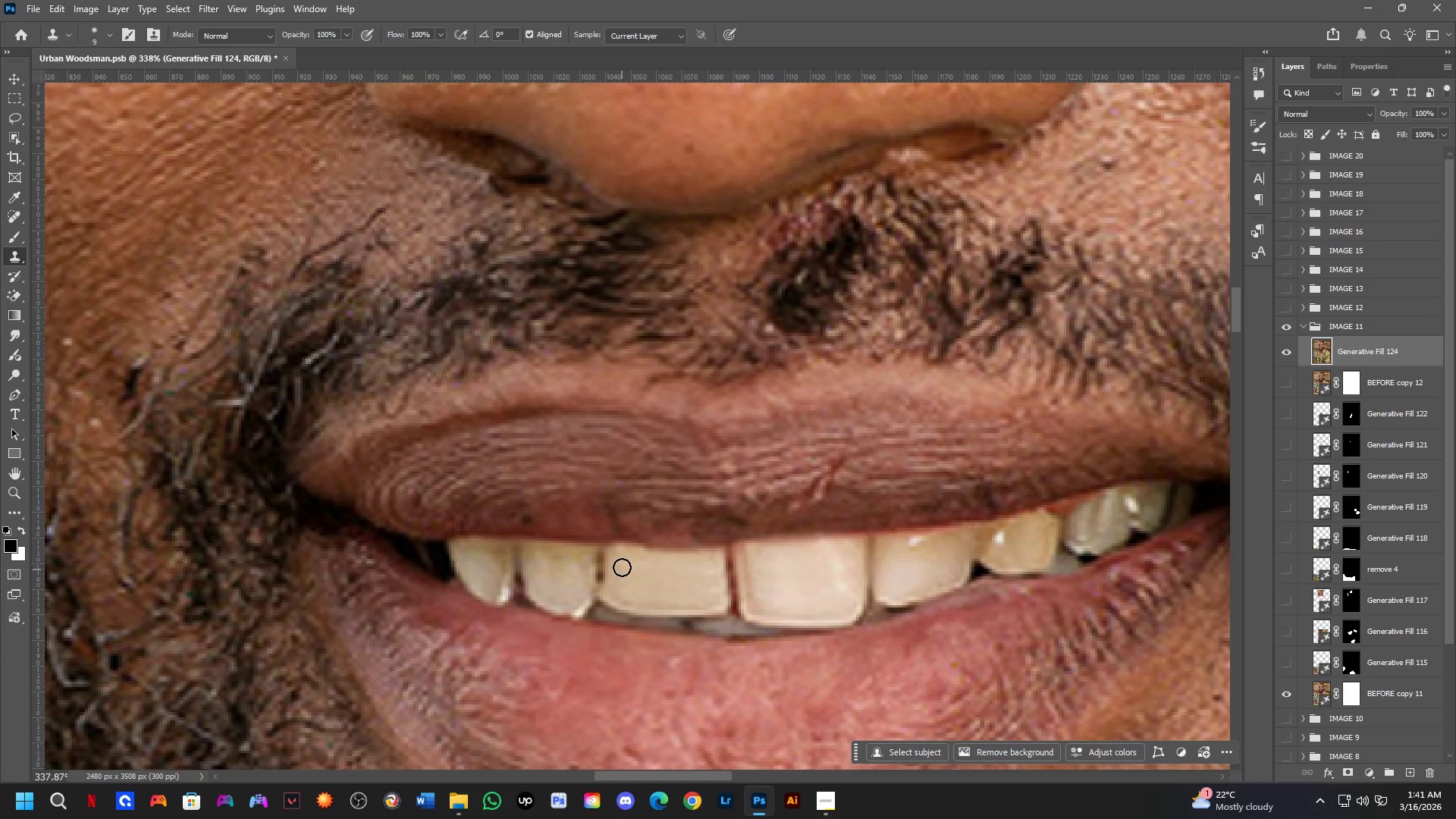 
left_click_drag(start_coordinate=[614, 560], to_coordinate=[614, 554])
 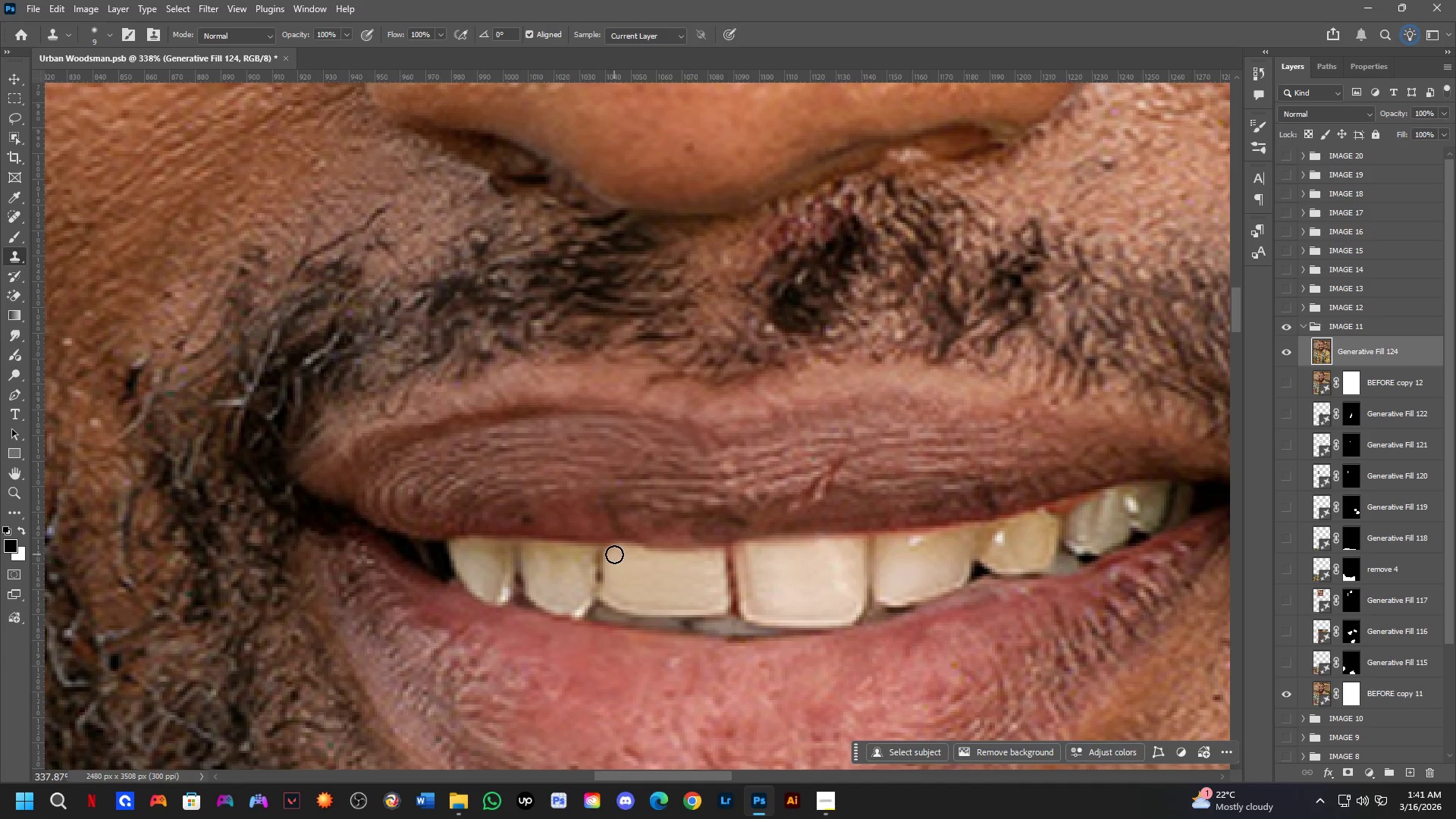 
left_click_drag(start_coordinate=[614, 556], to_coordinate=[610, 555])
 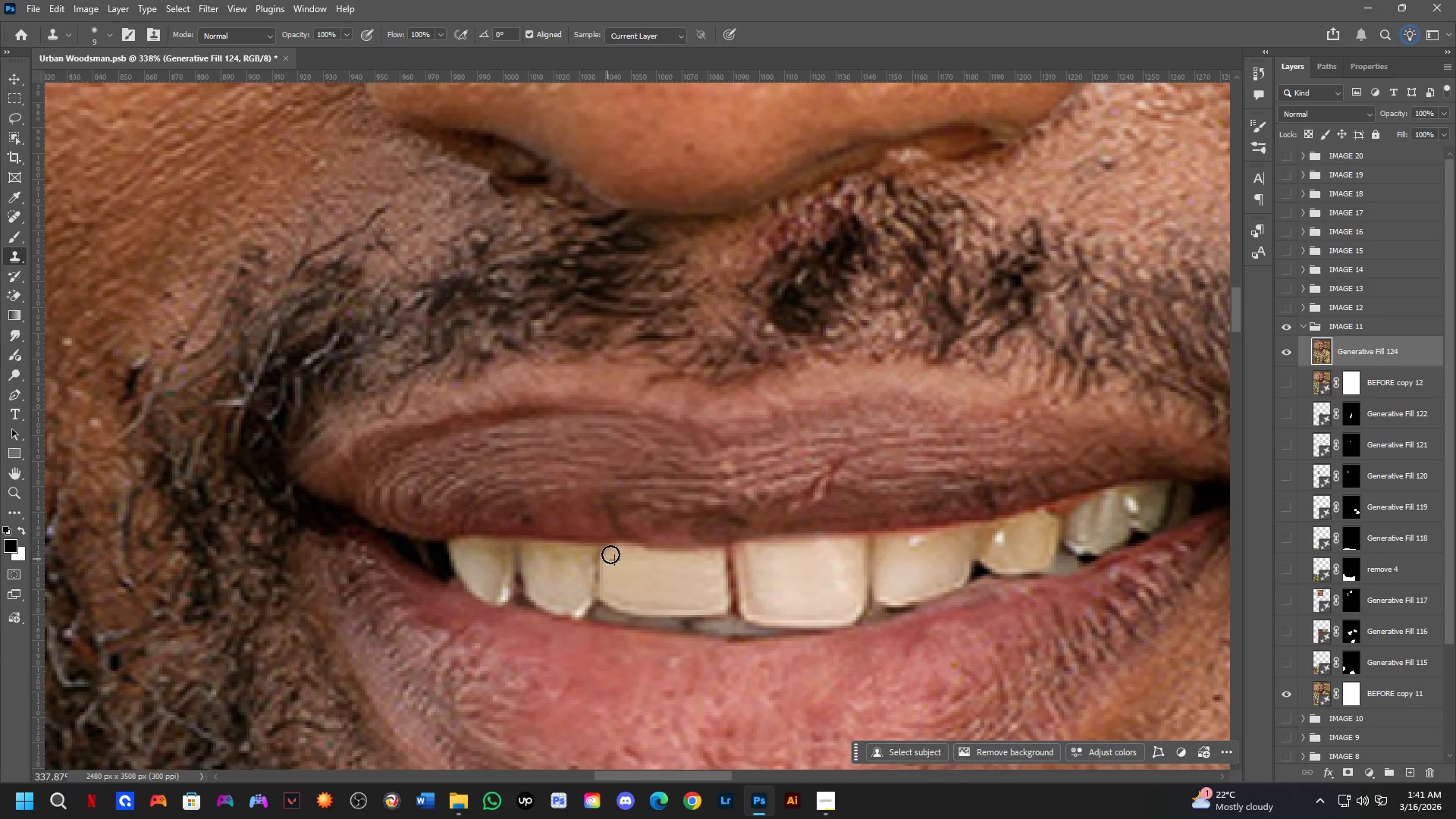 
key(Shift+ShiftLeft)
 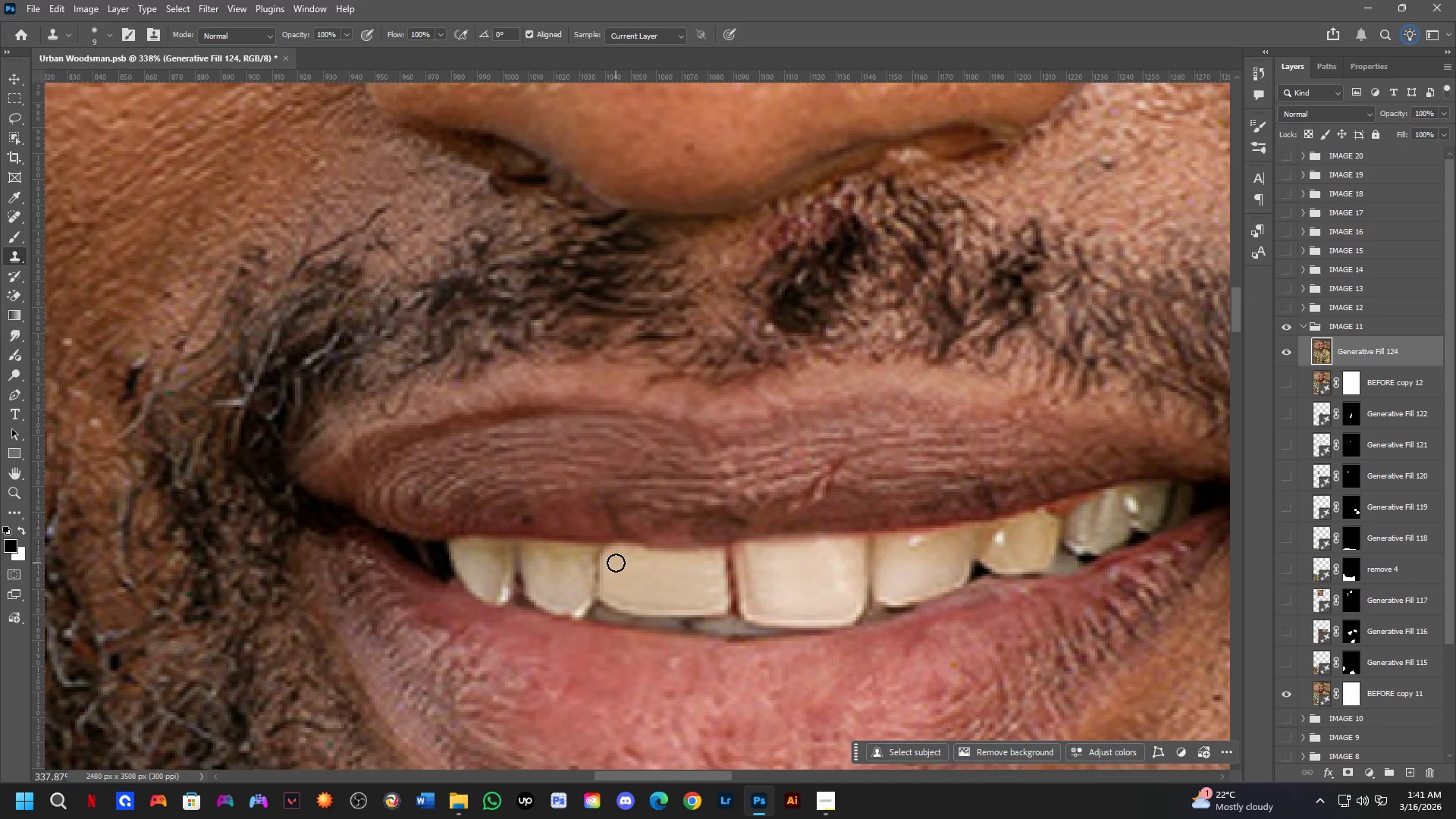 
scroll: coordinate [632, 557], scroll_direction: down, amount: 11.0
 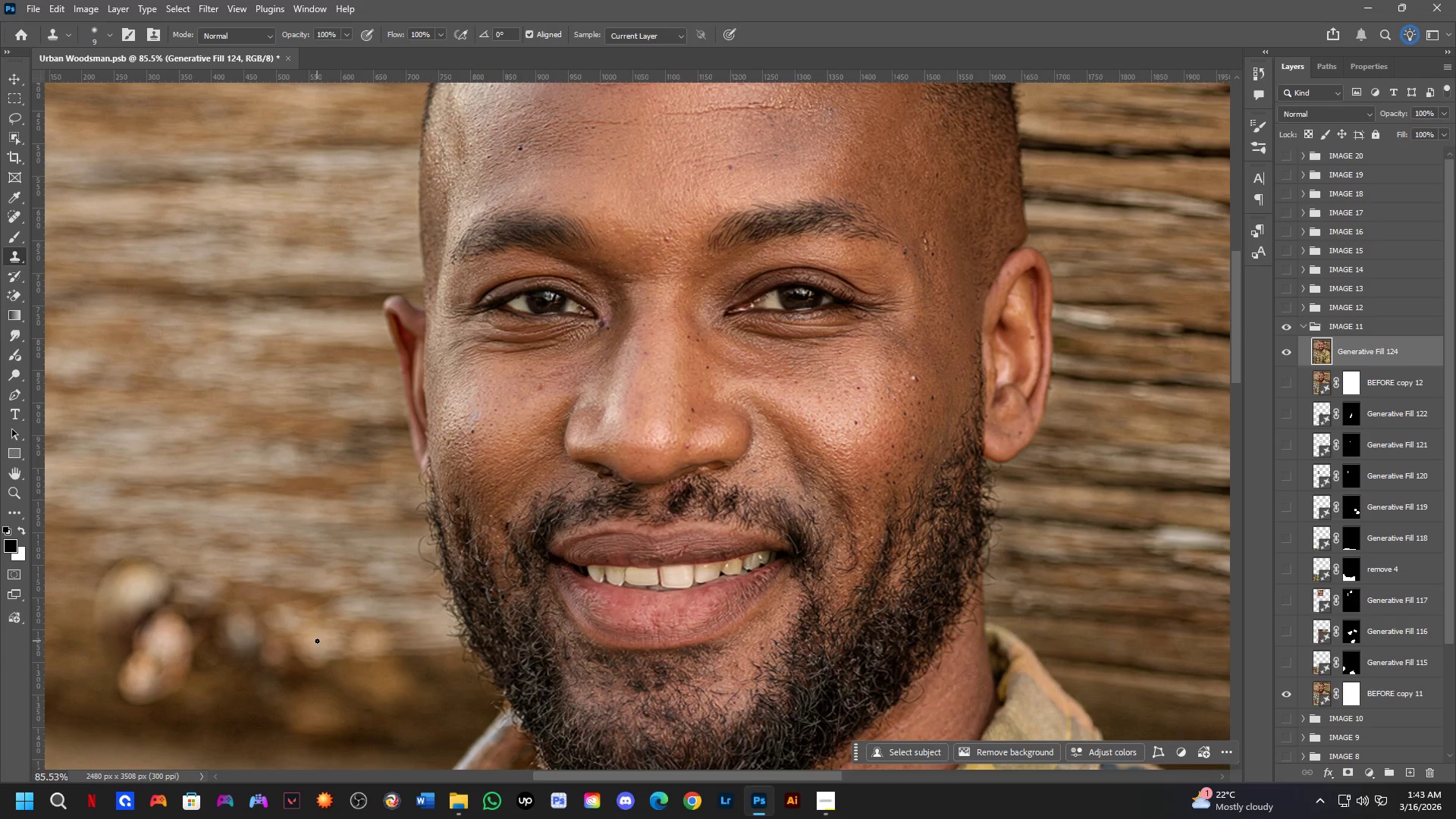 
wait(86.59)
 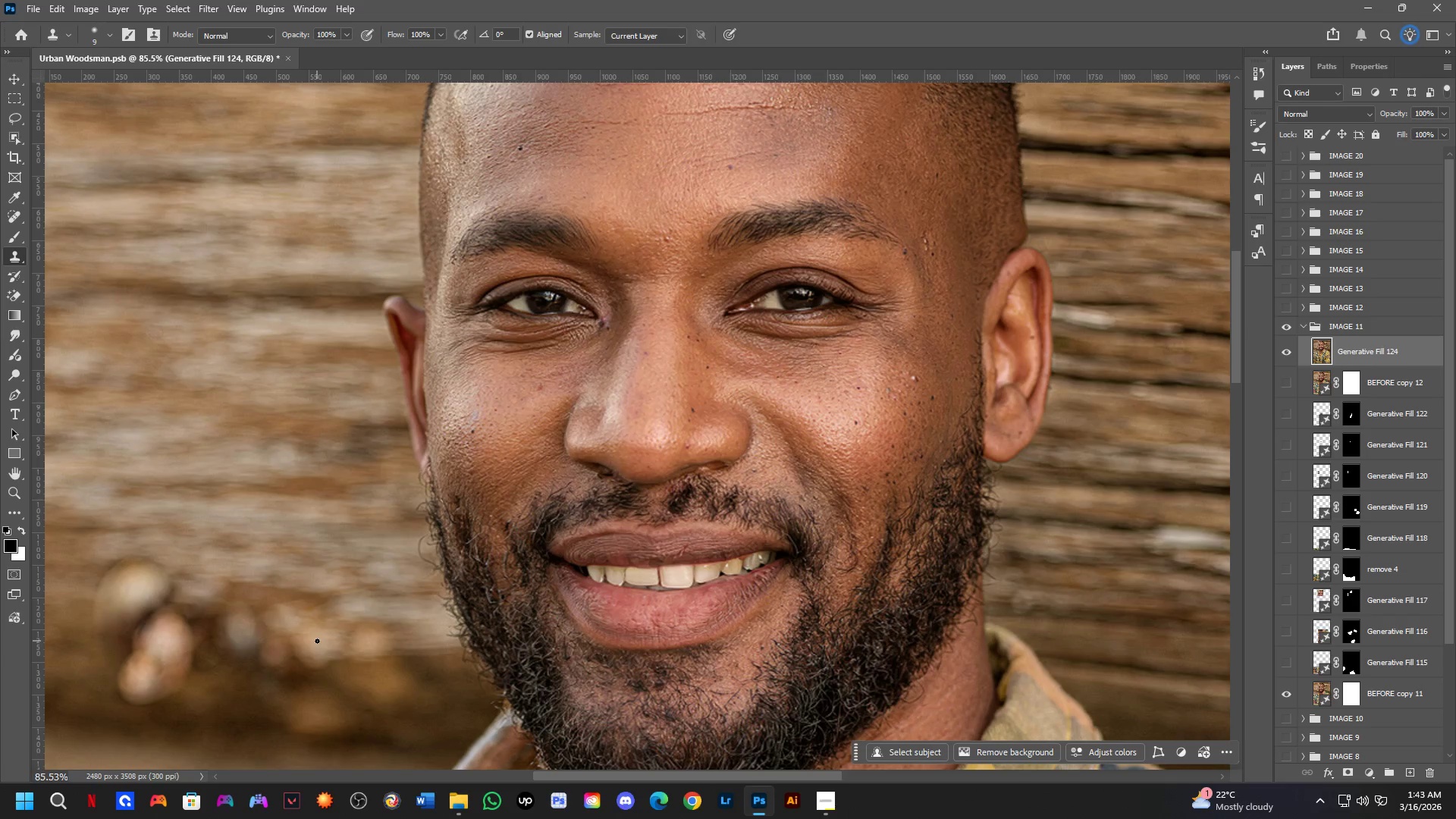 
key(Alt+AltLeft)
 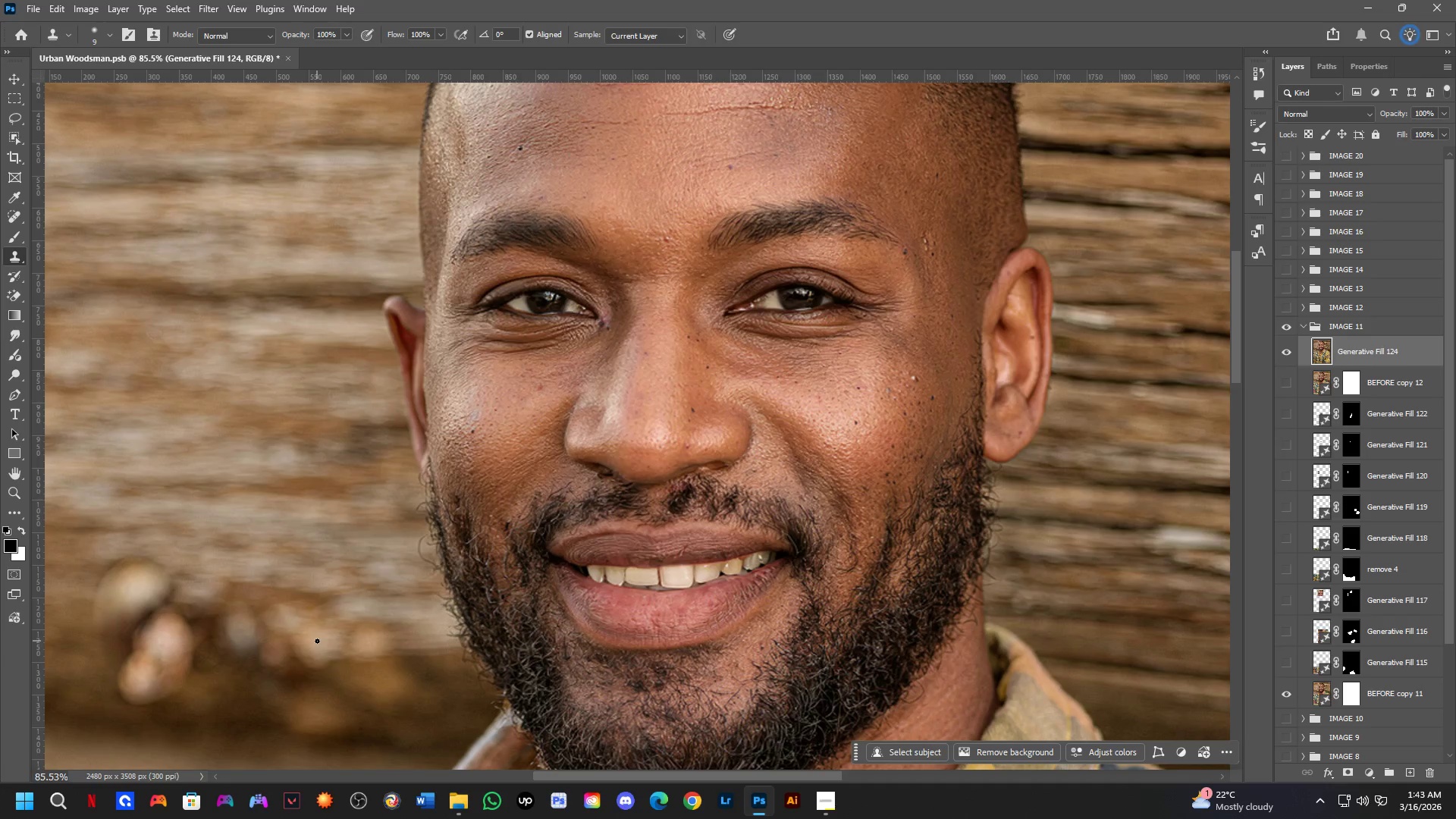 
key(Alt+Tab)
 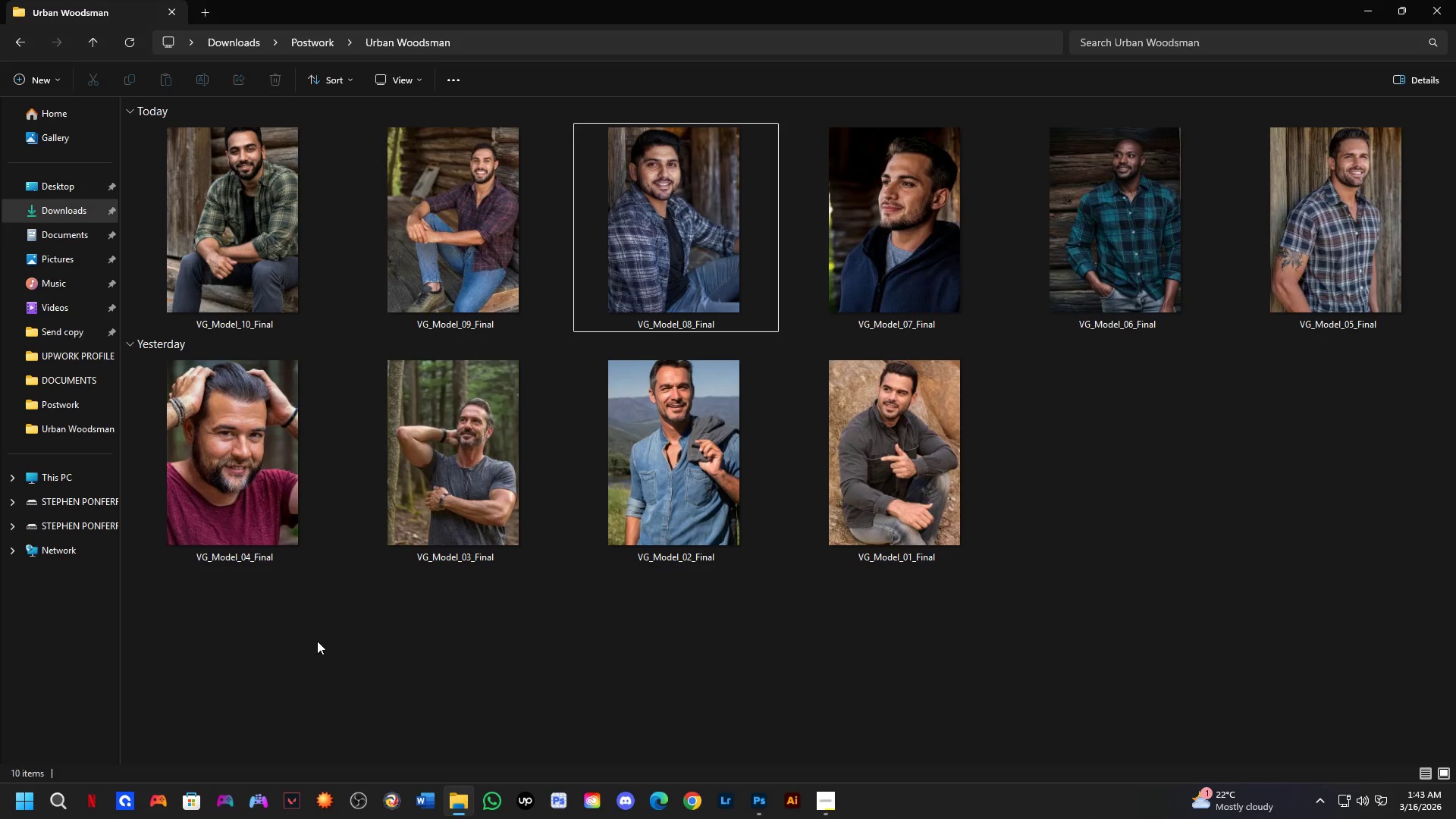 
key(Alt+AltLeft)
 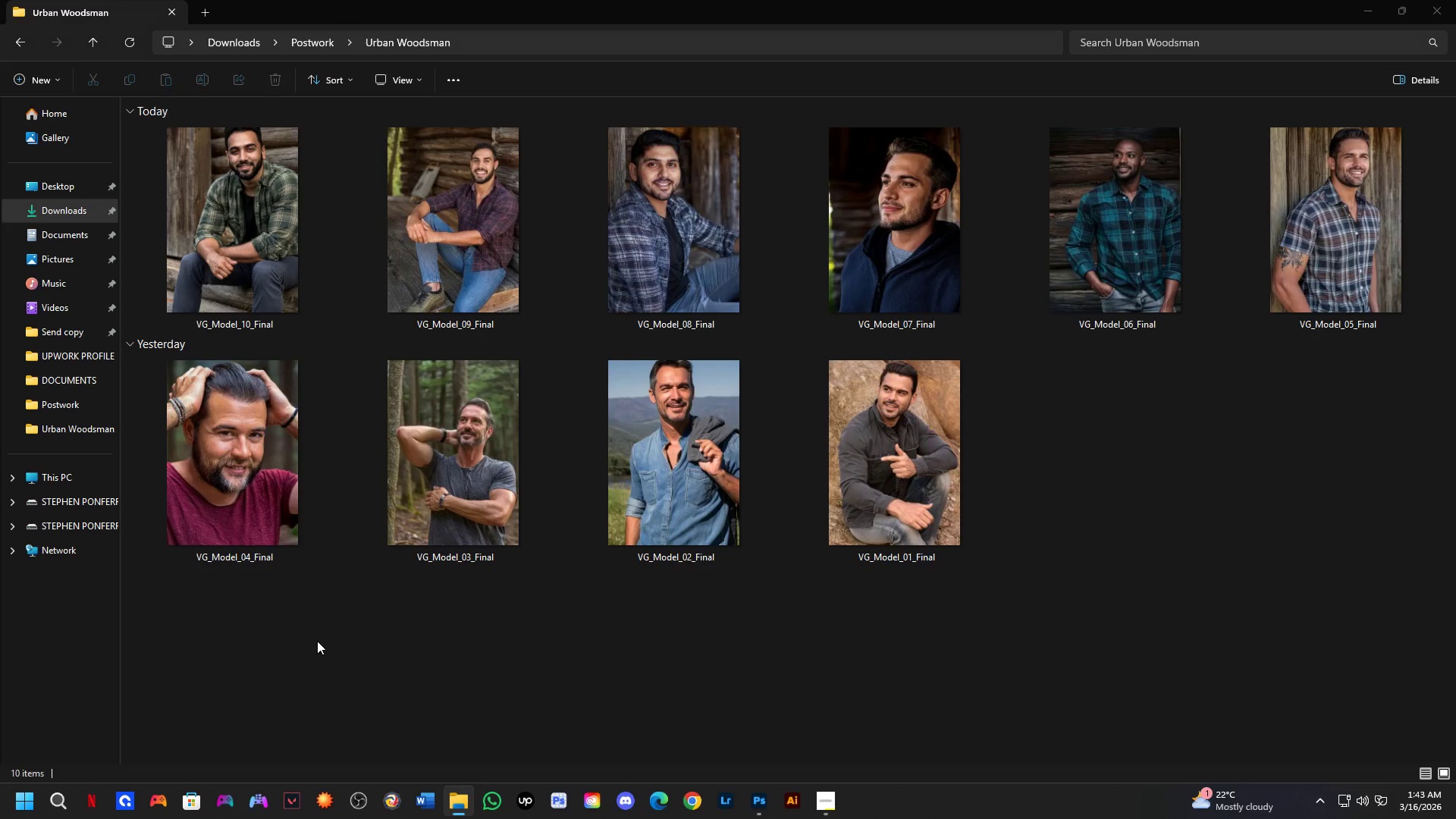 
key(Alt+Tab)
 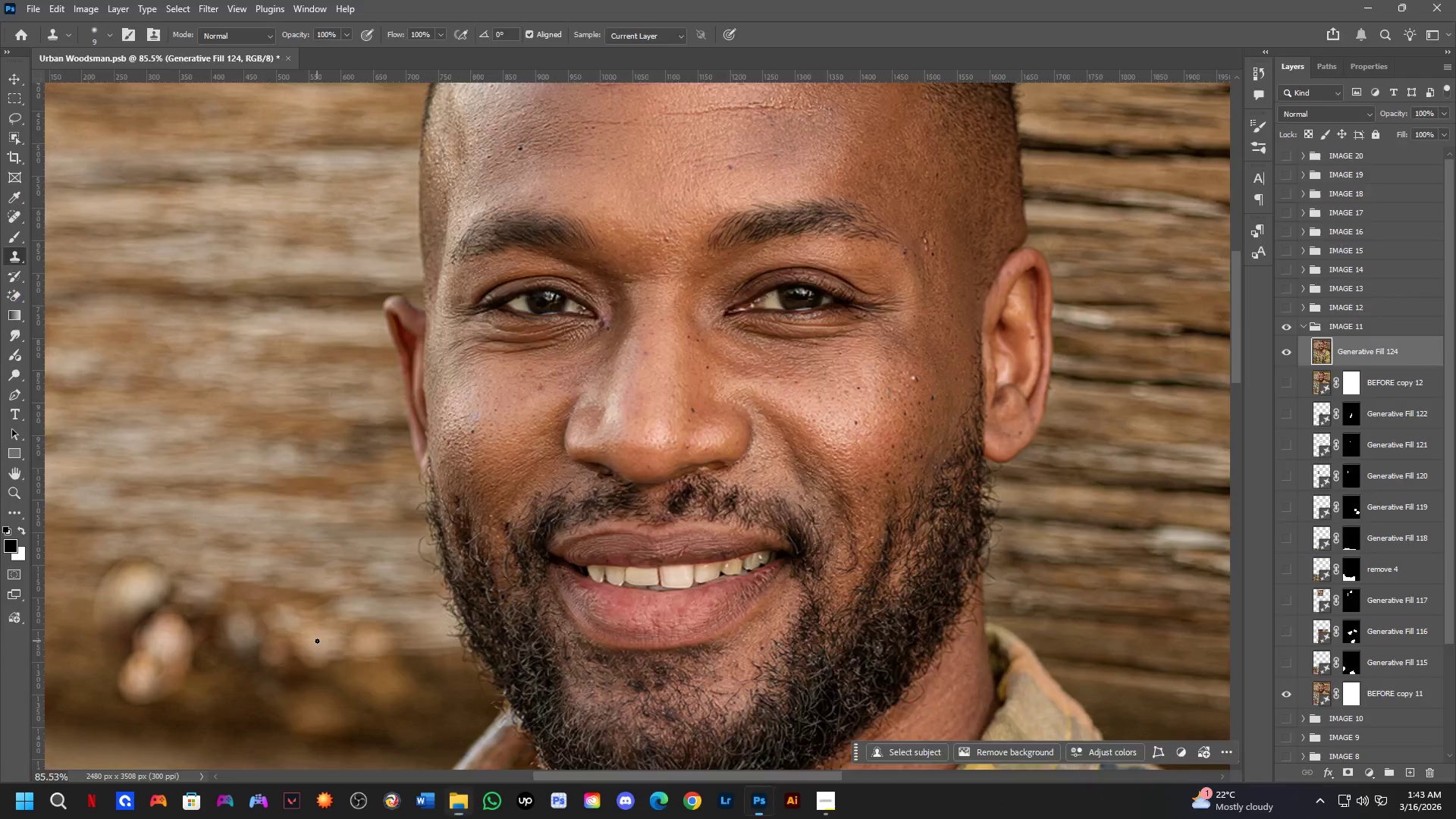 
key(Alt+Tab)
 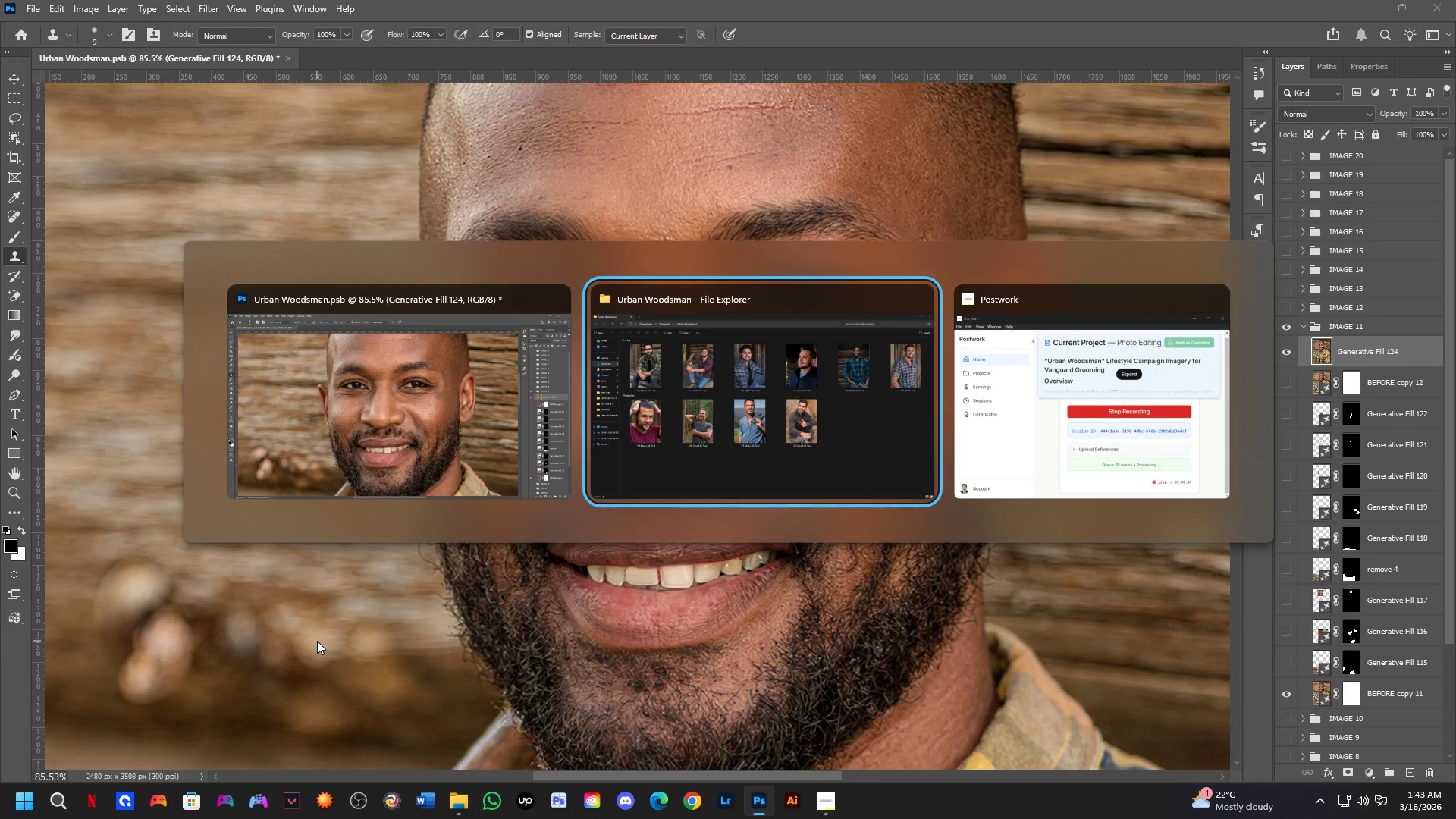 
key(Alt+Tab)